 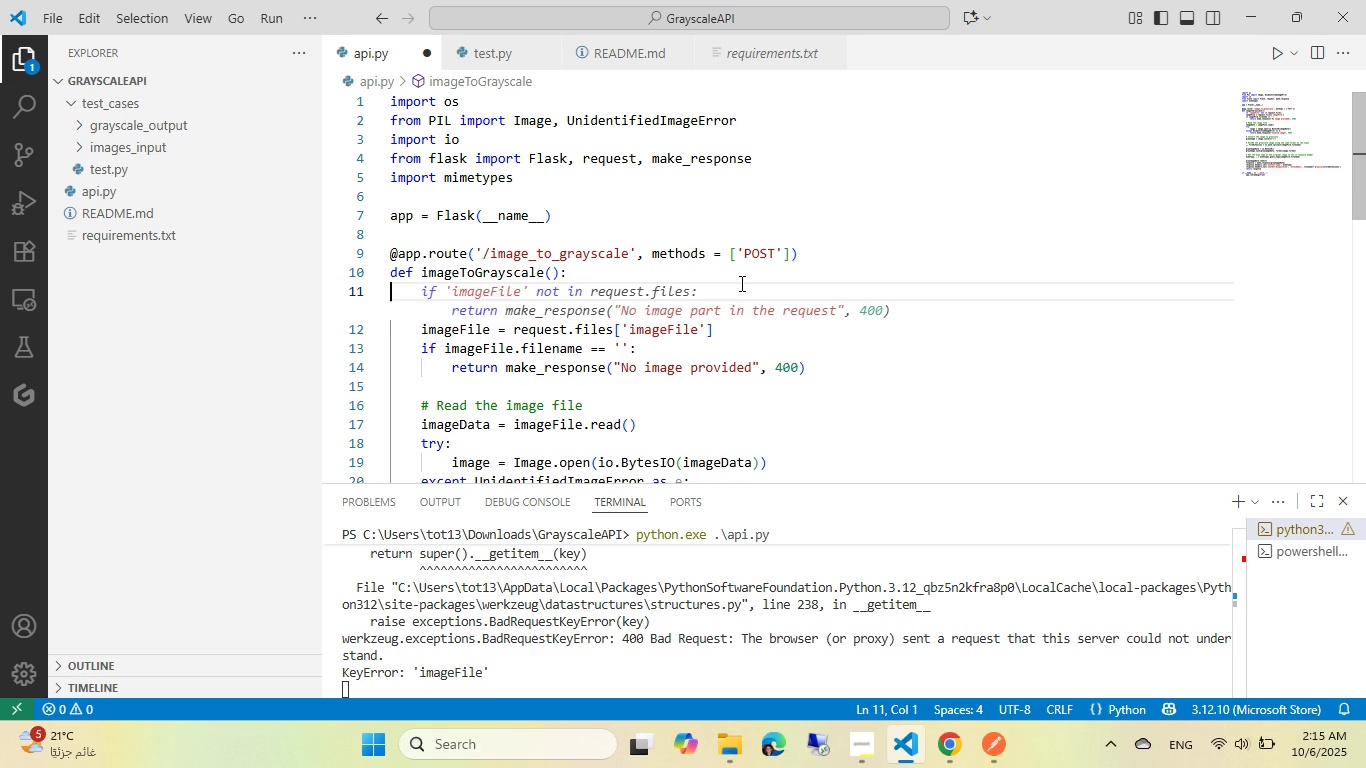 
key(Backspace)
 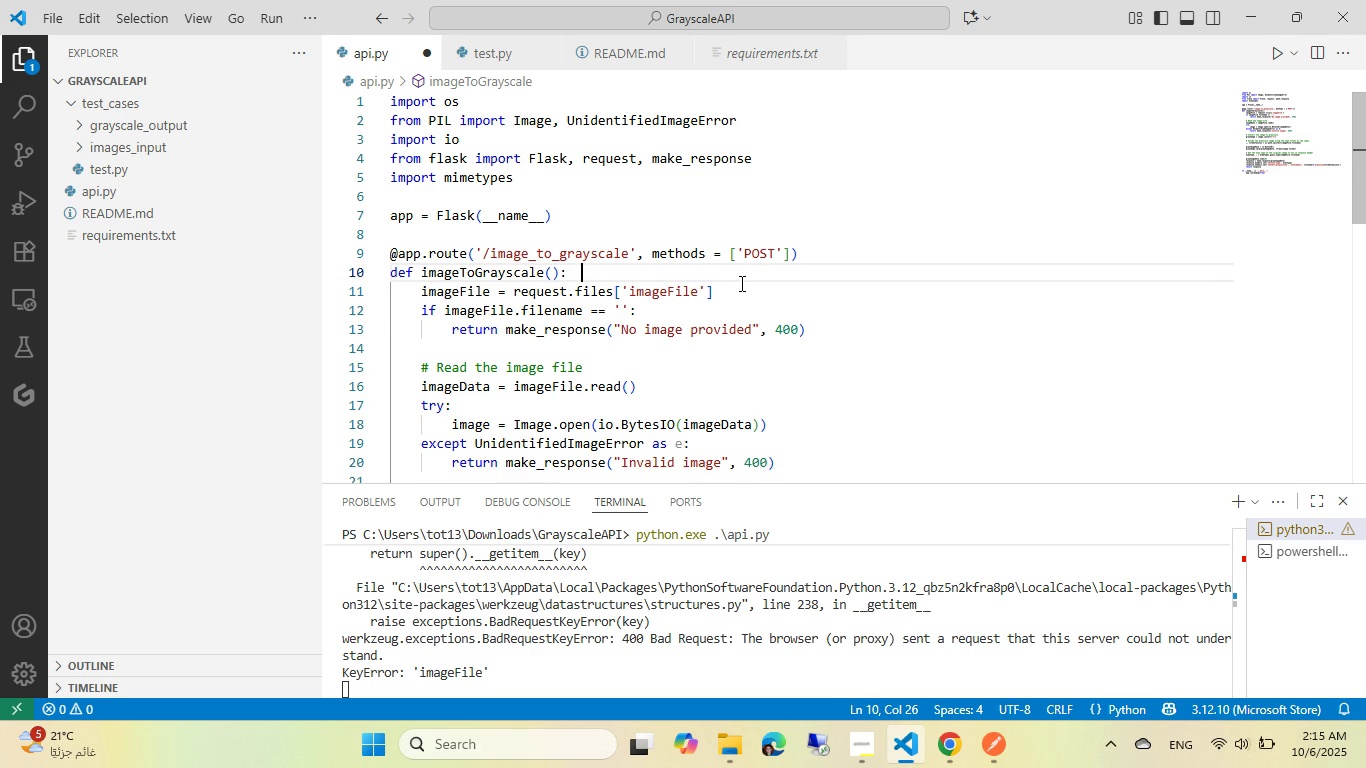 
wait(6.6)
 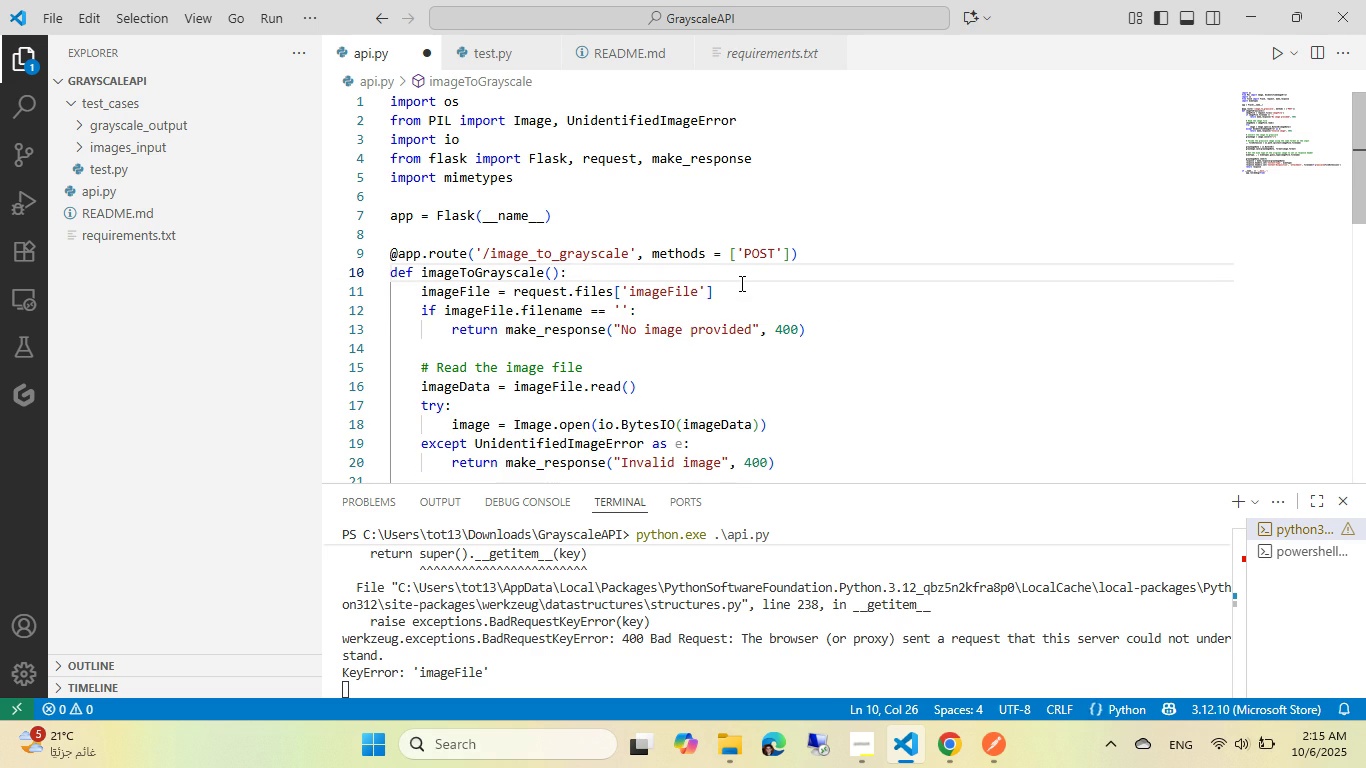 
key(NumpadEnter)
 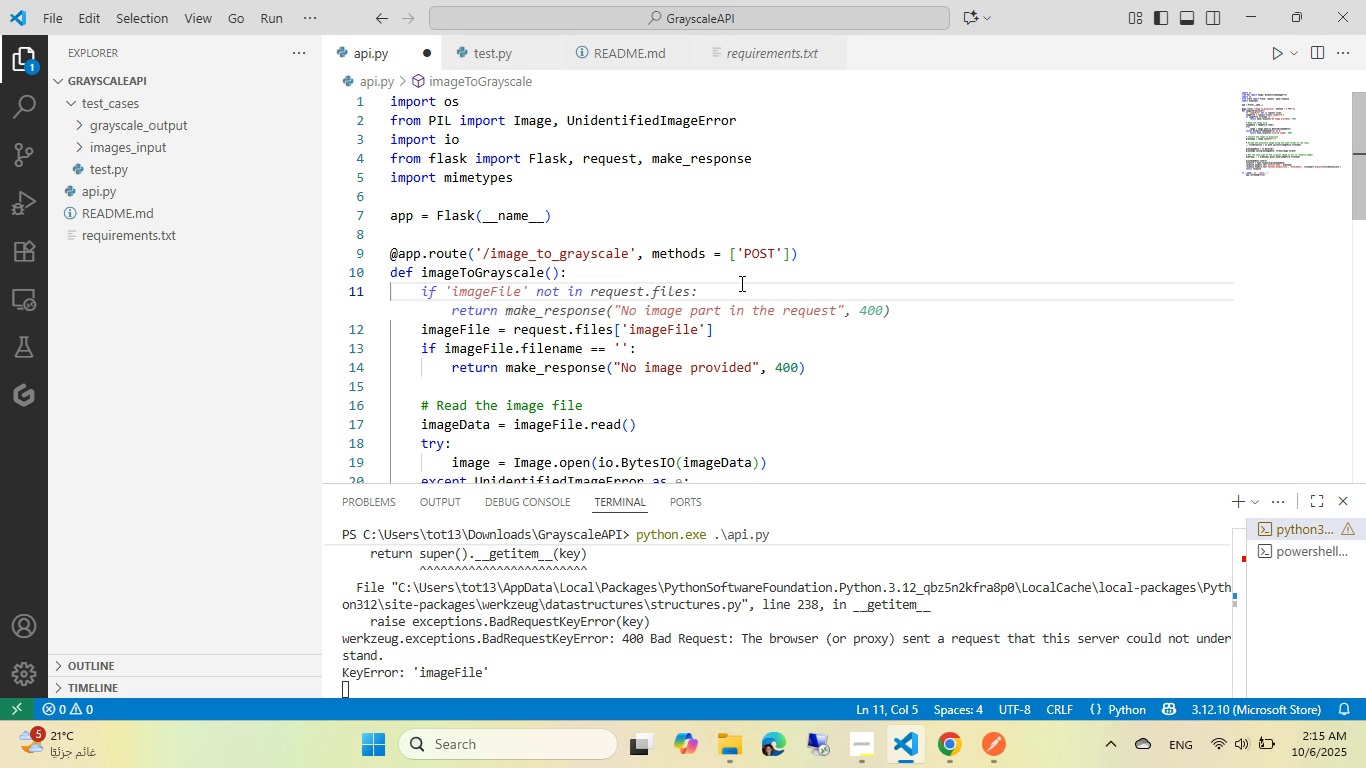 
key(Tab)
 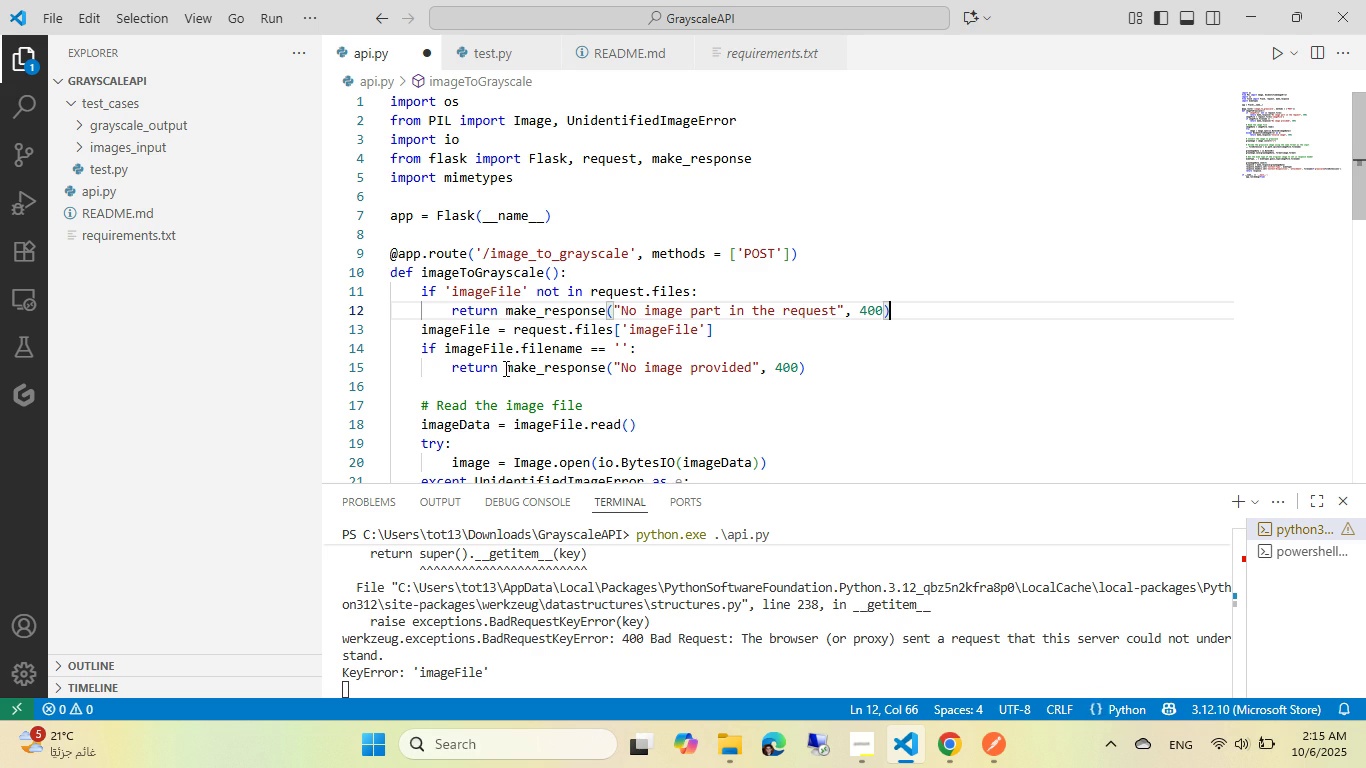 
key(Control+ControlLeft)
 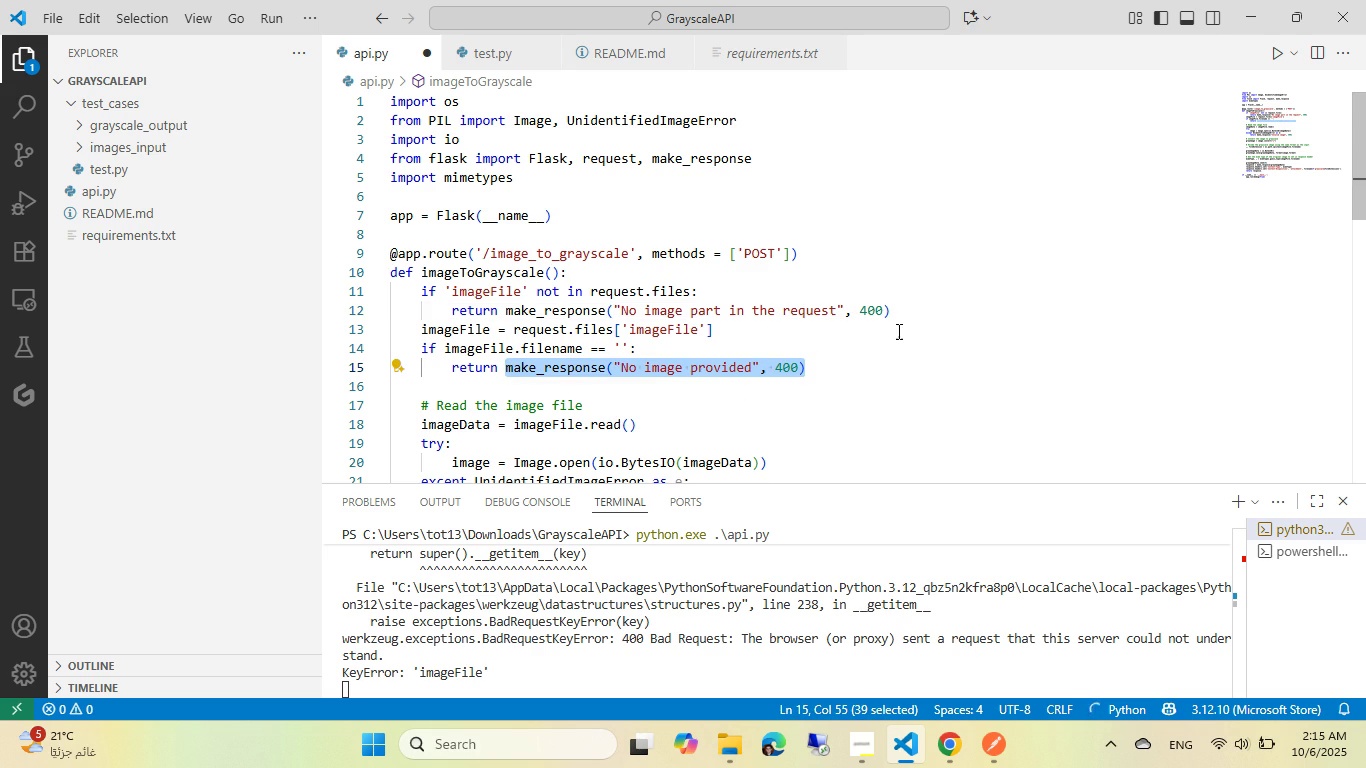 
key(Control+C)
 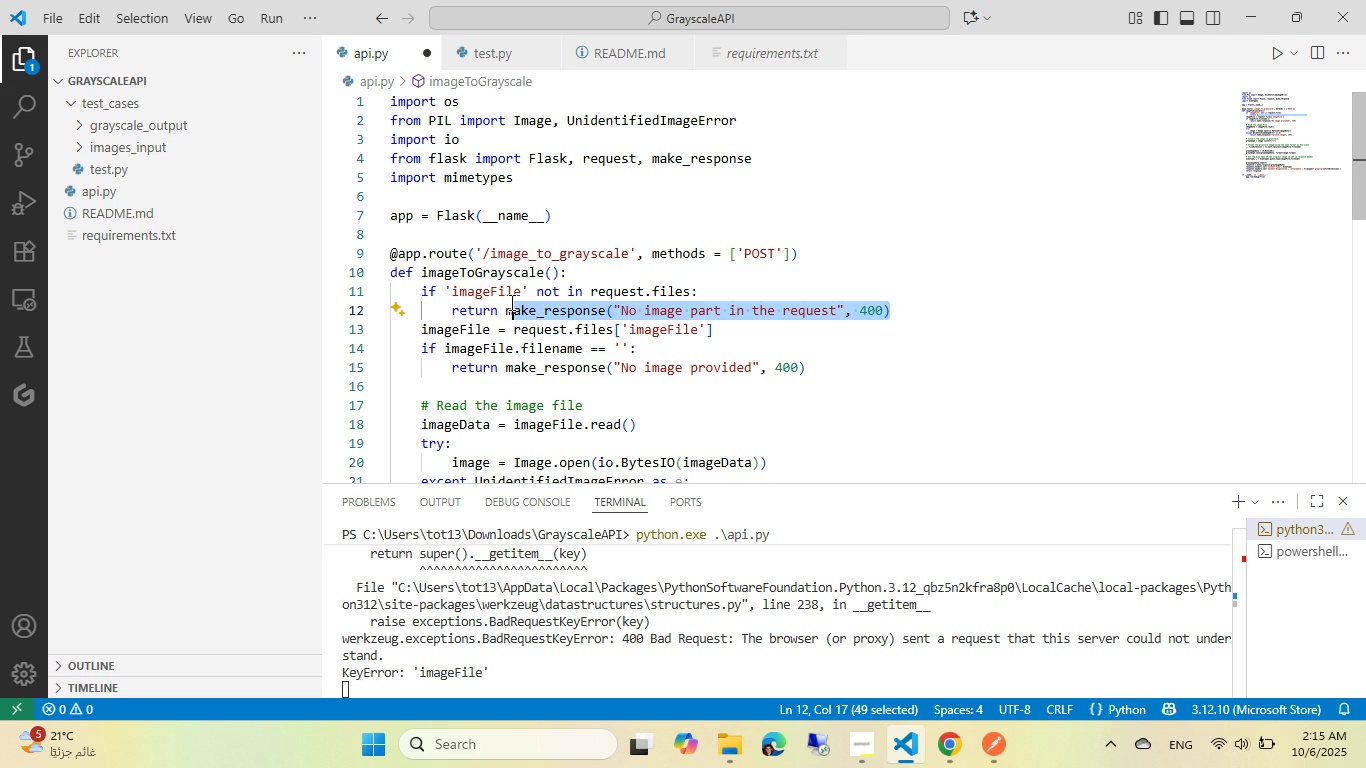 
key(Control+ControlLeft)
 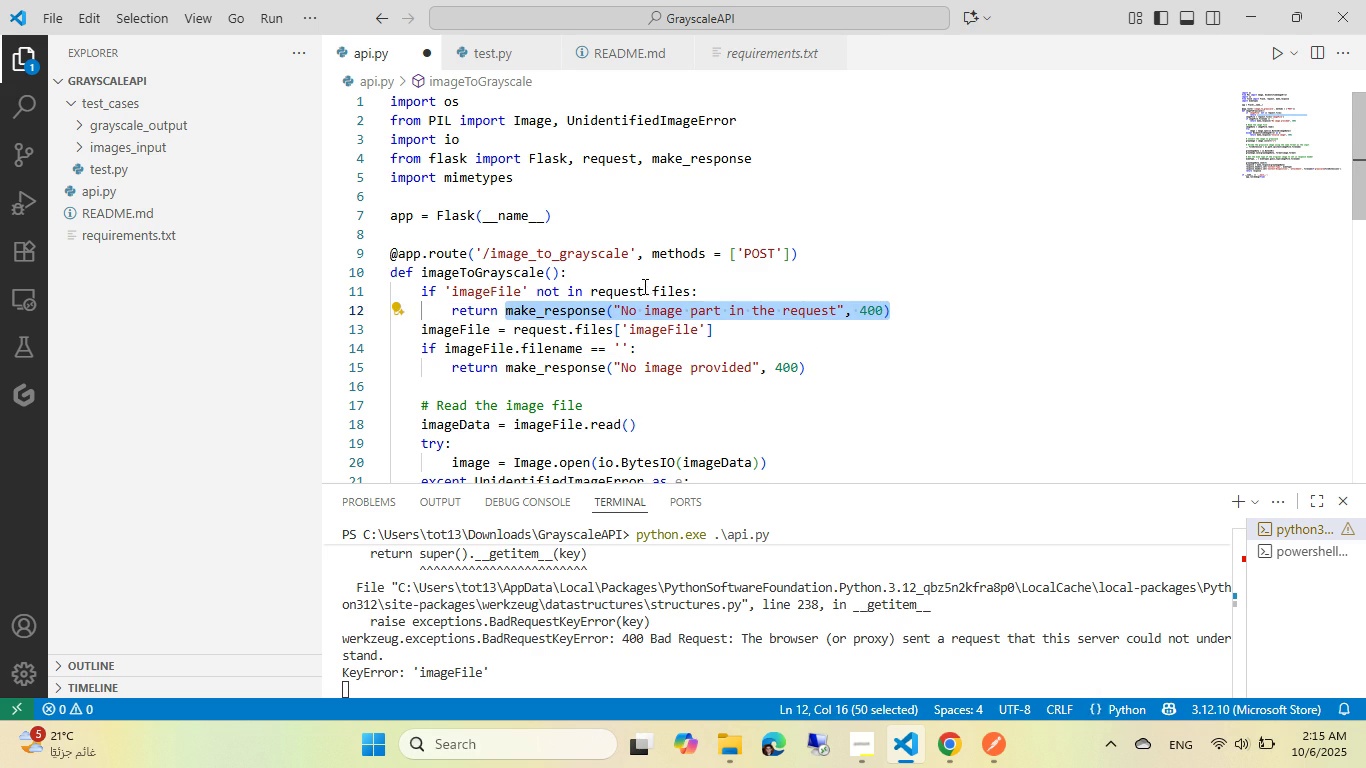 
key(Control+V)
 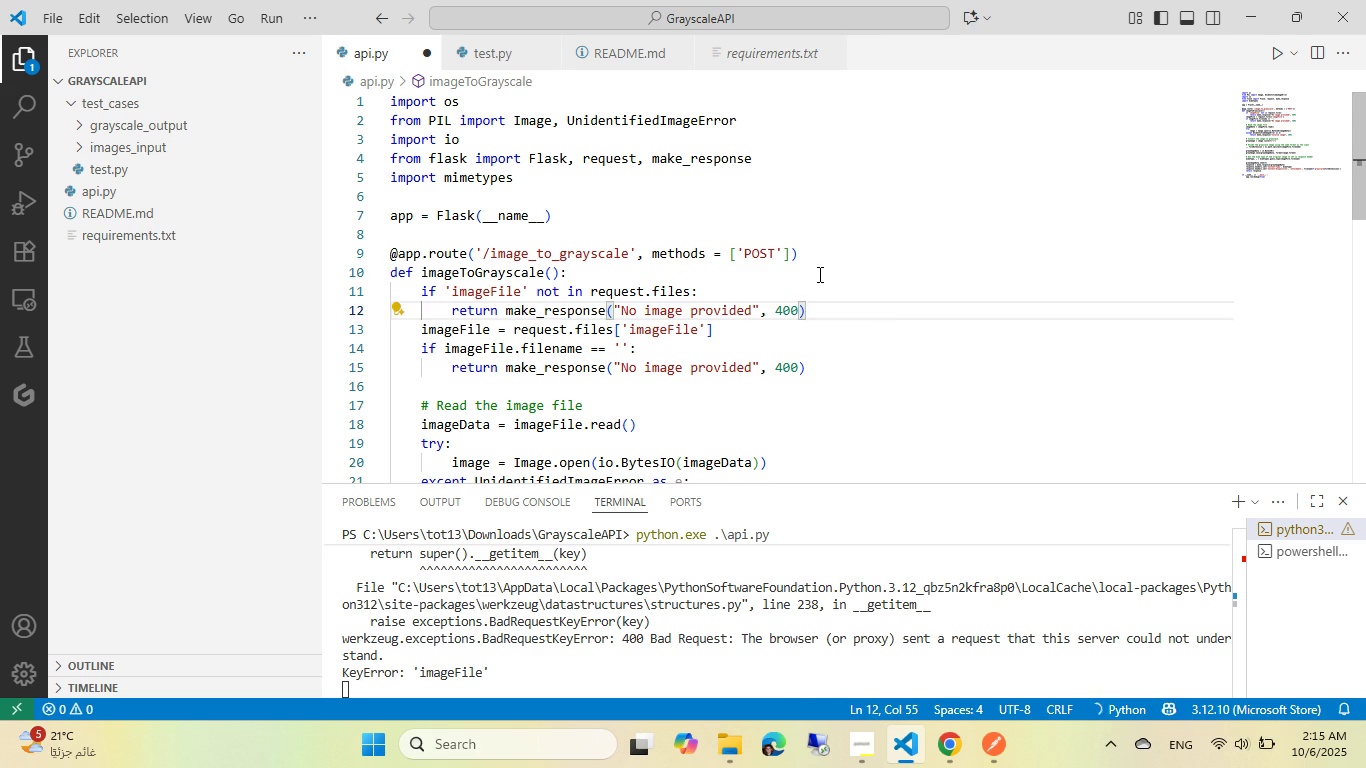 
left_click([818, 274])
 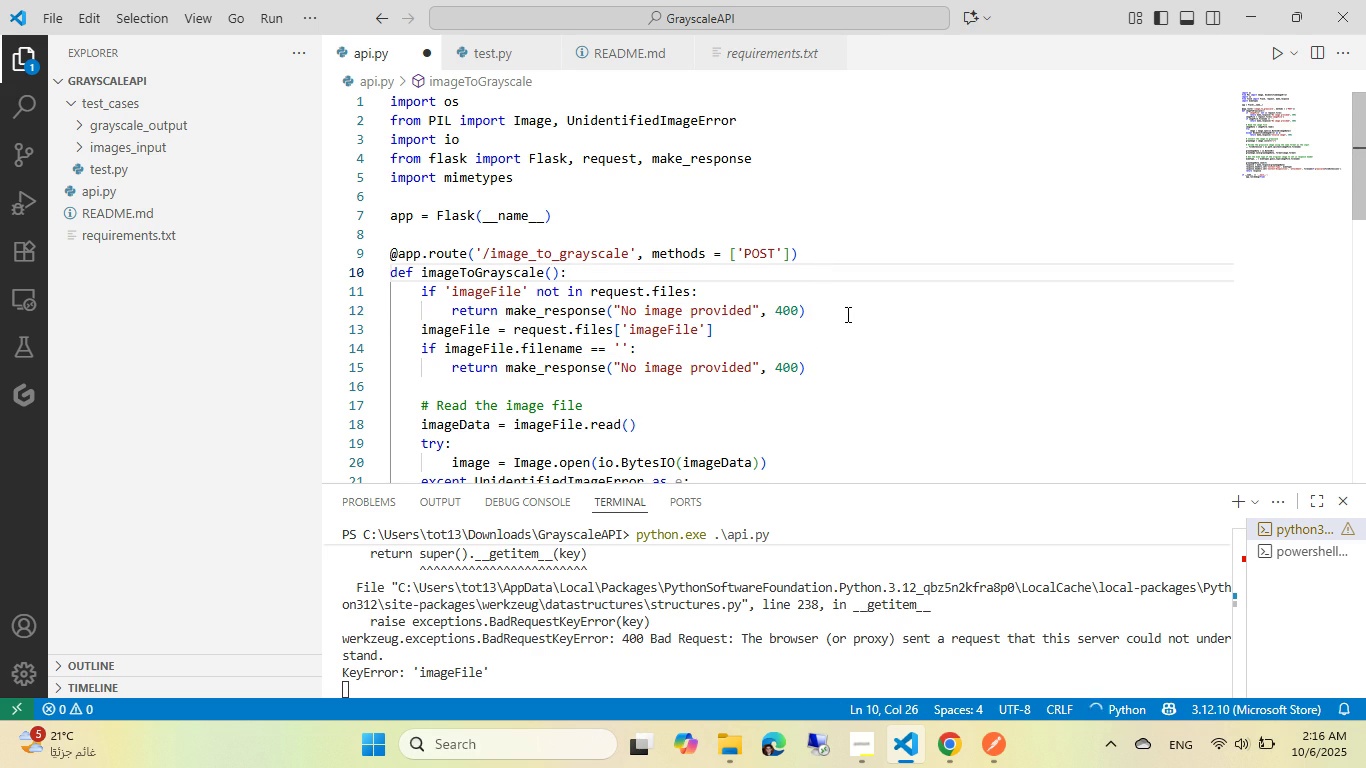 
left_click([846, 314])
 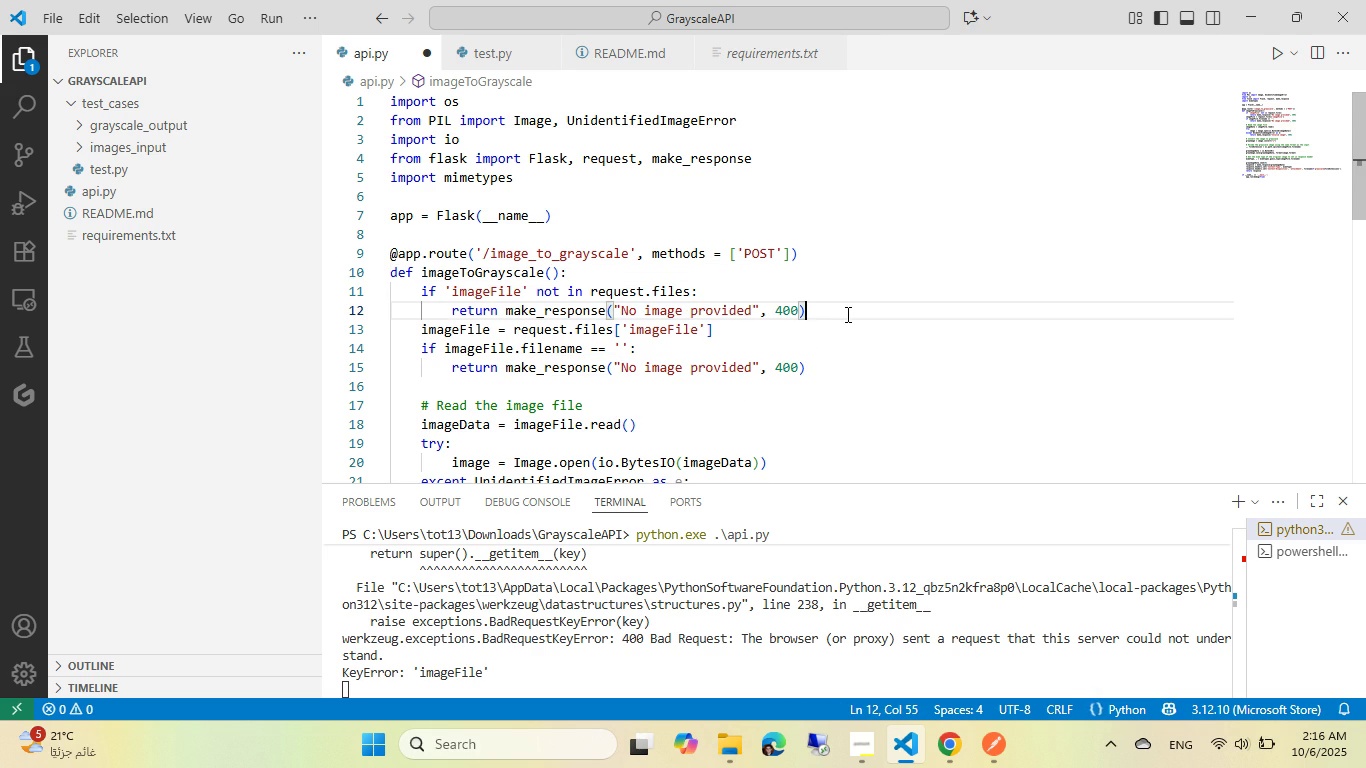 
key(NumpadEnter)
 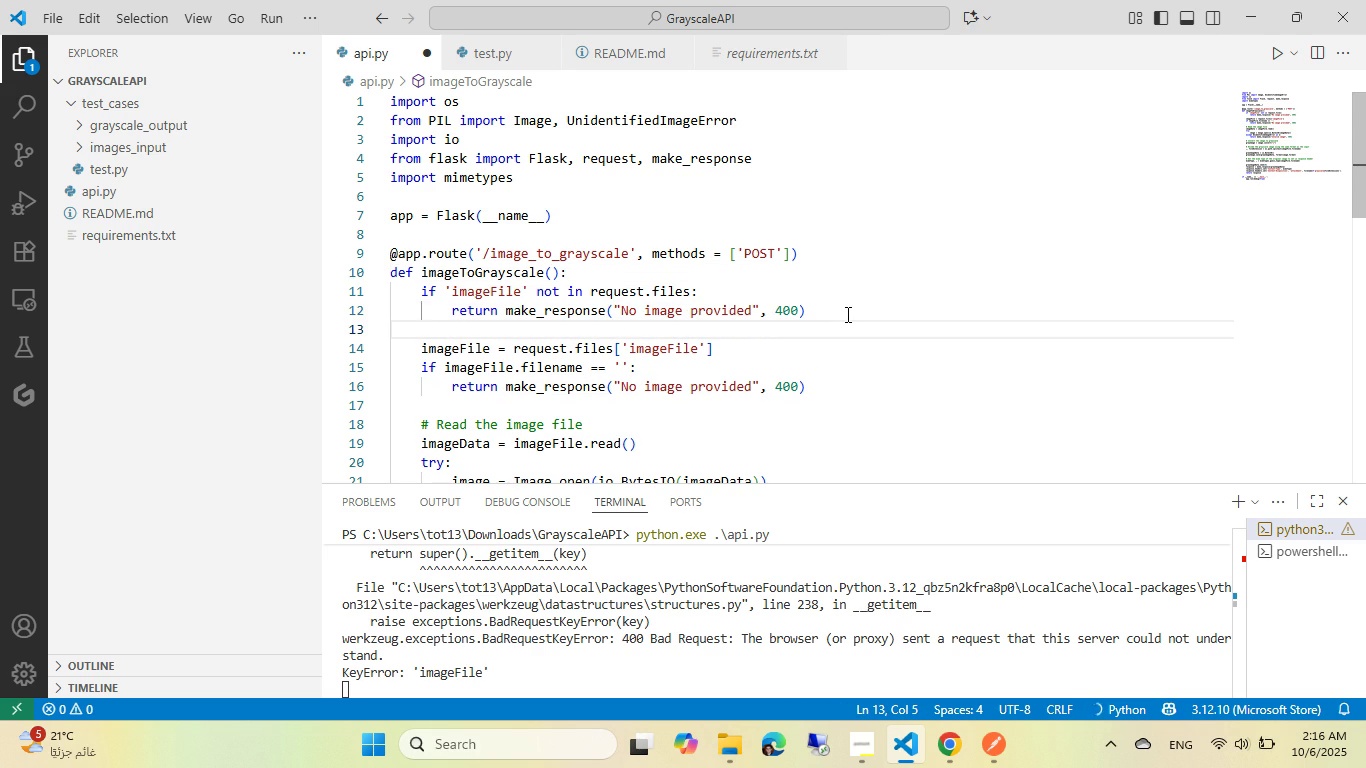 
key(Control+ControlLeft)
 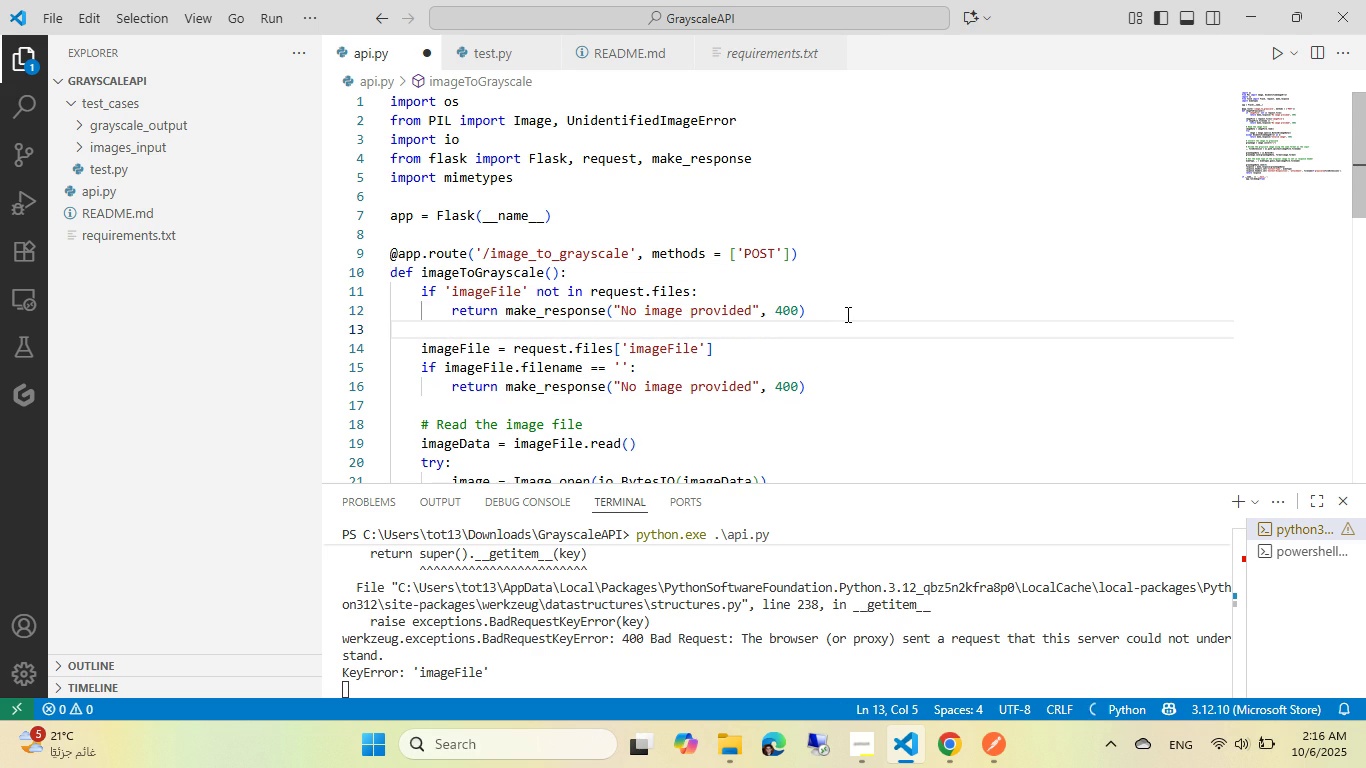 
key(Control+S)
 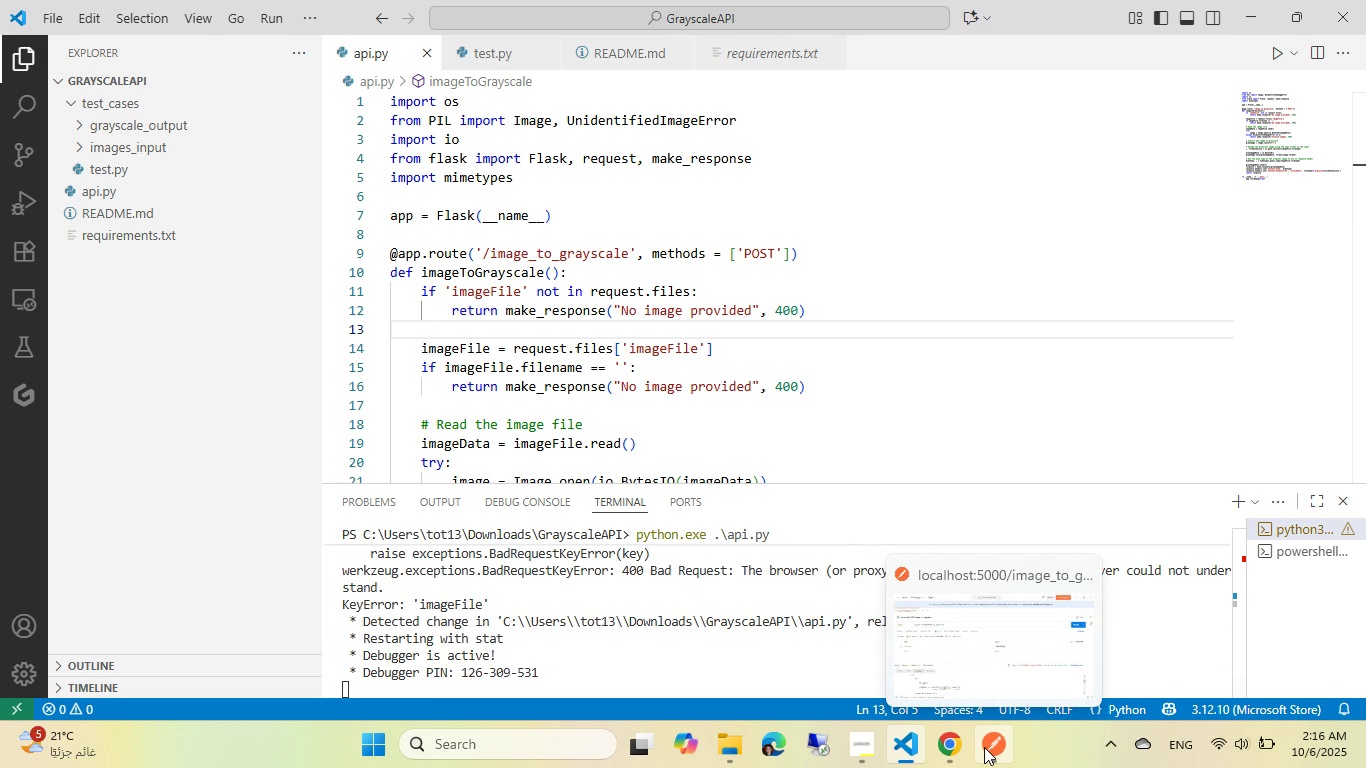 
wait(5.01)
 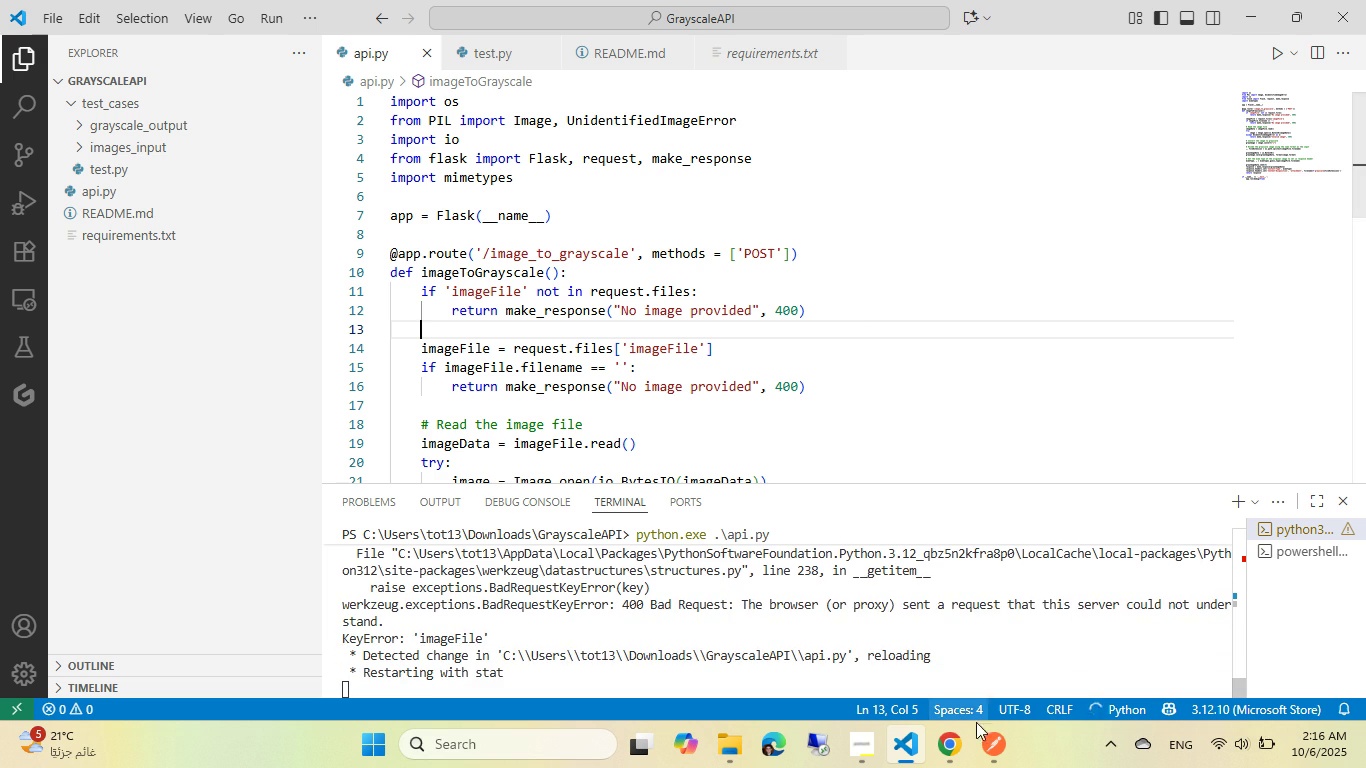 
left_click([984, 747])
 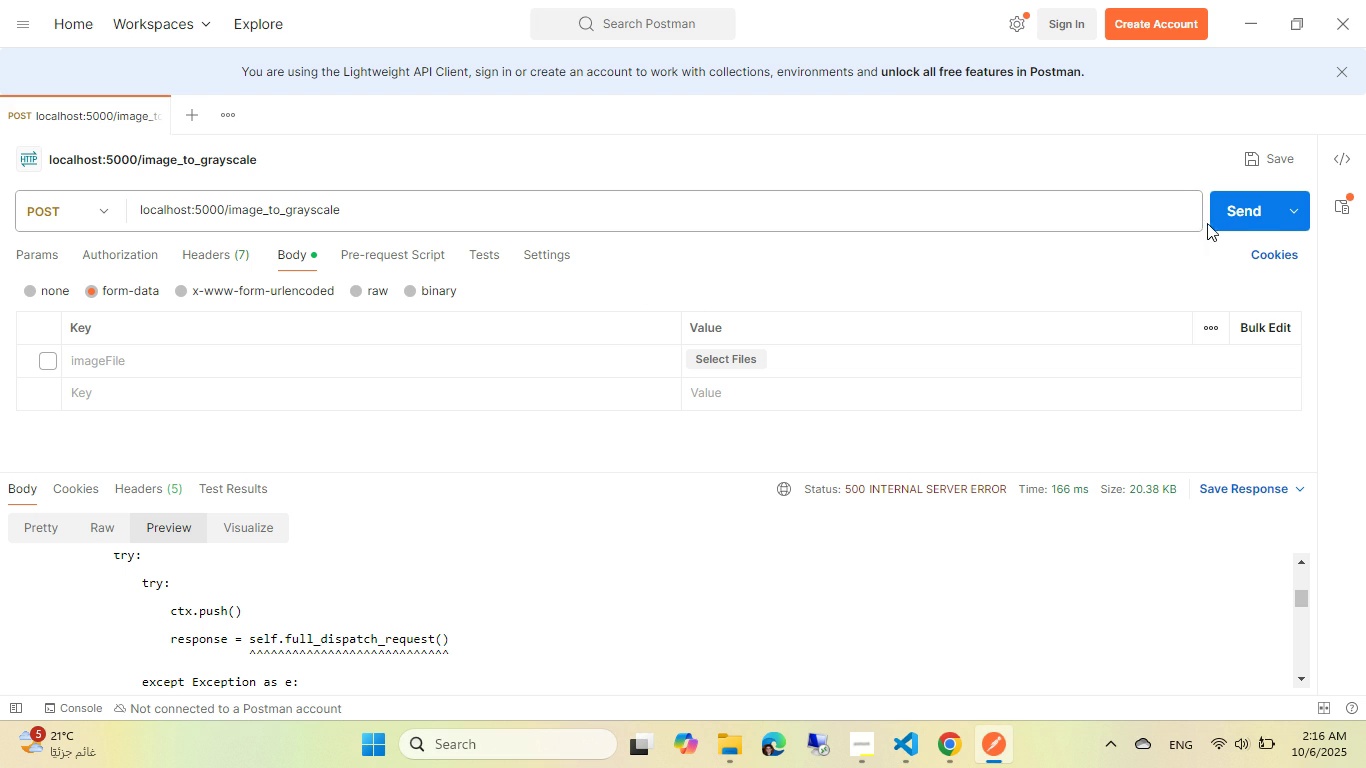 
left_click([1220, 215])
 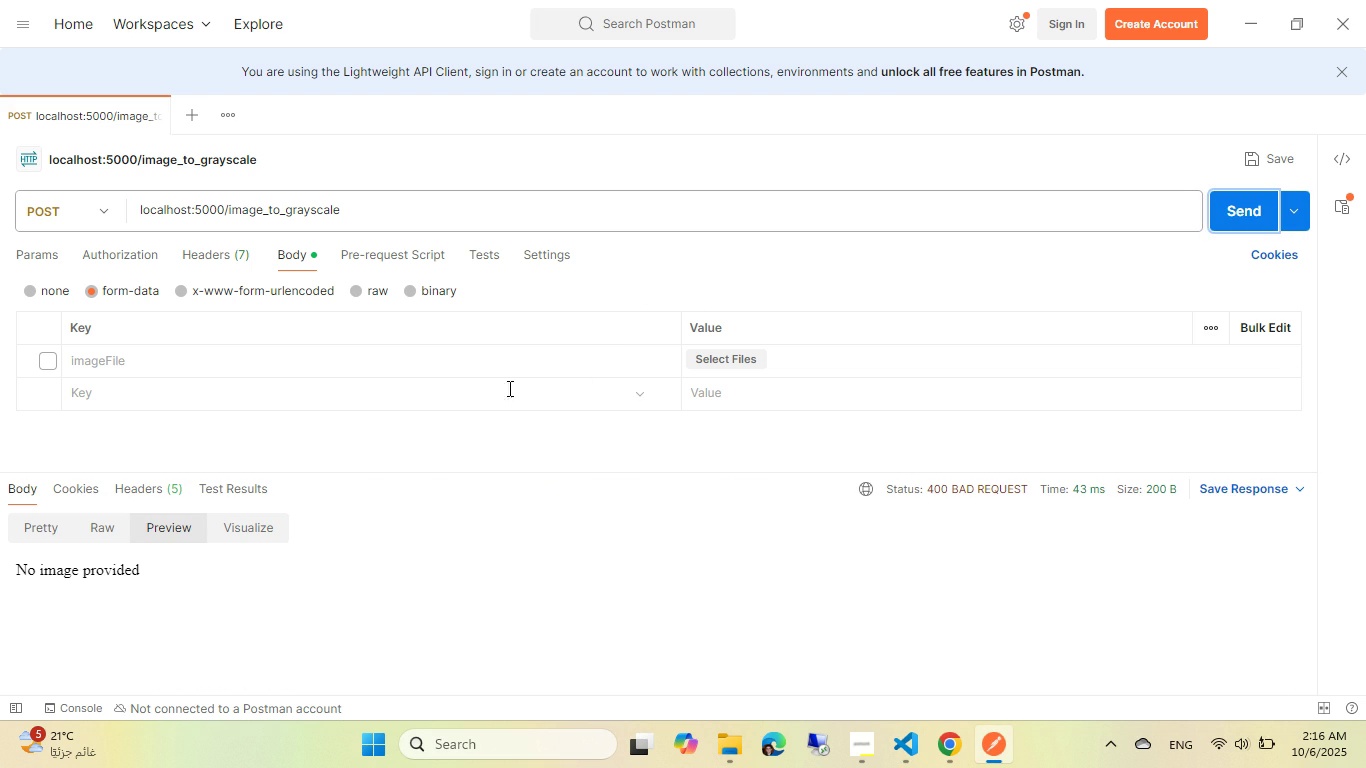 
left_click([48, 364])
 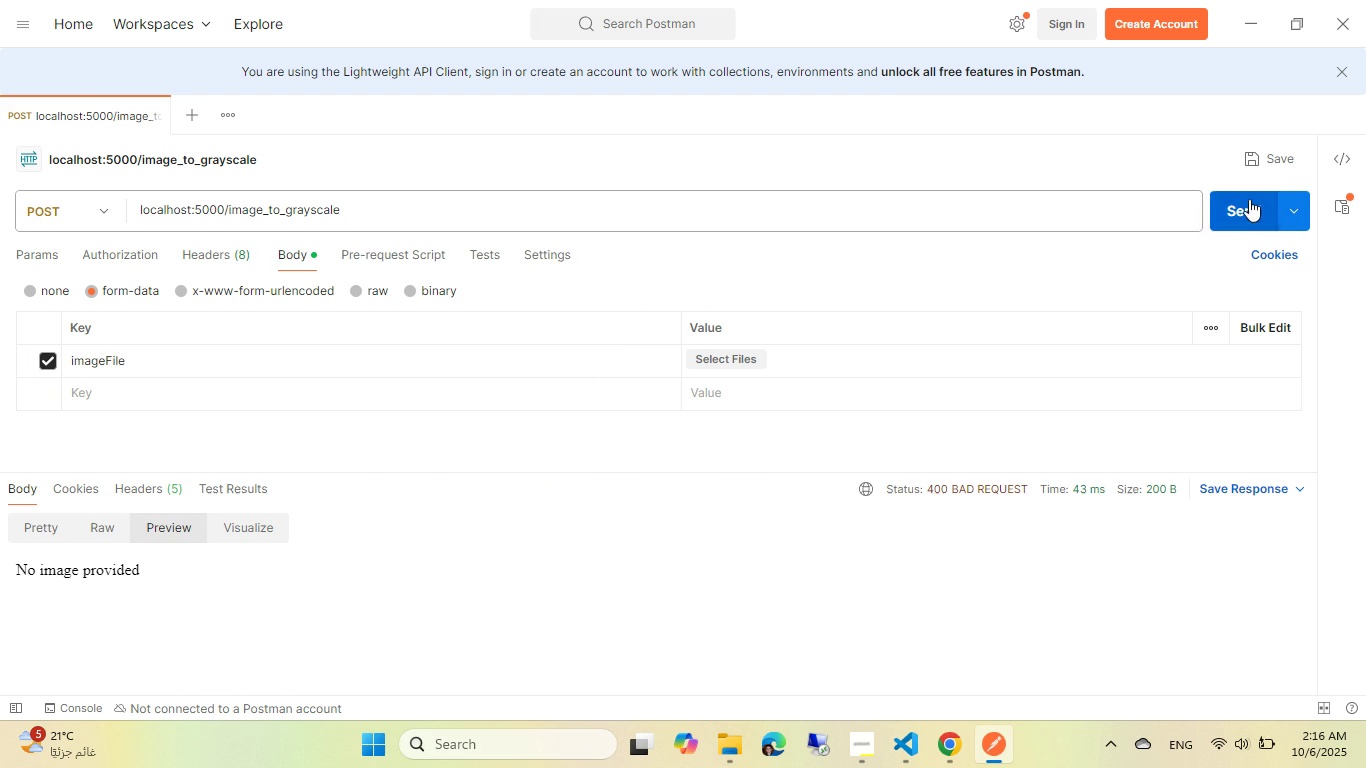 
left_click([1261, 207])
 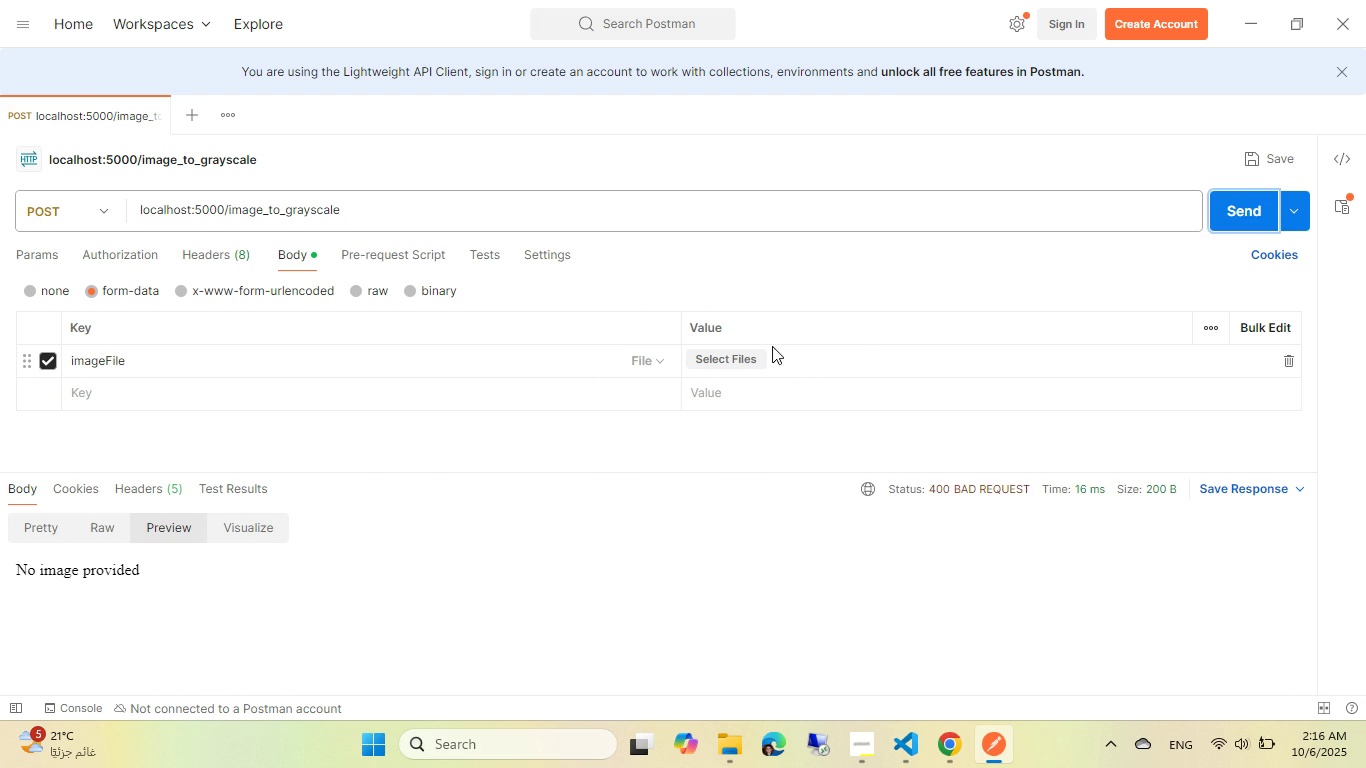 
left_click([743, 359])
 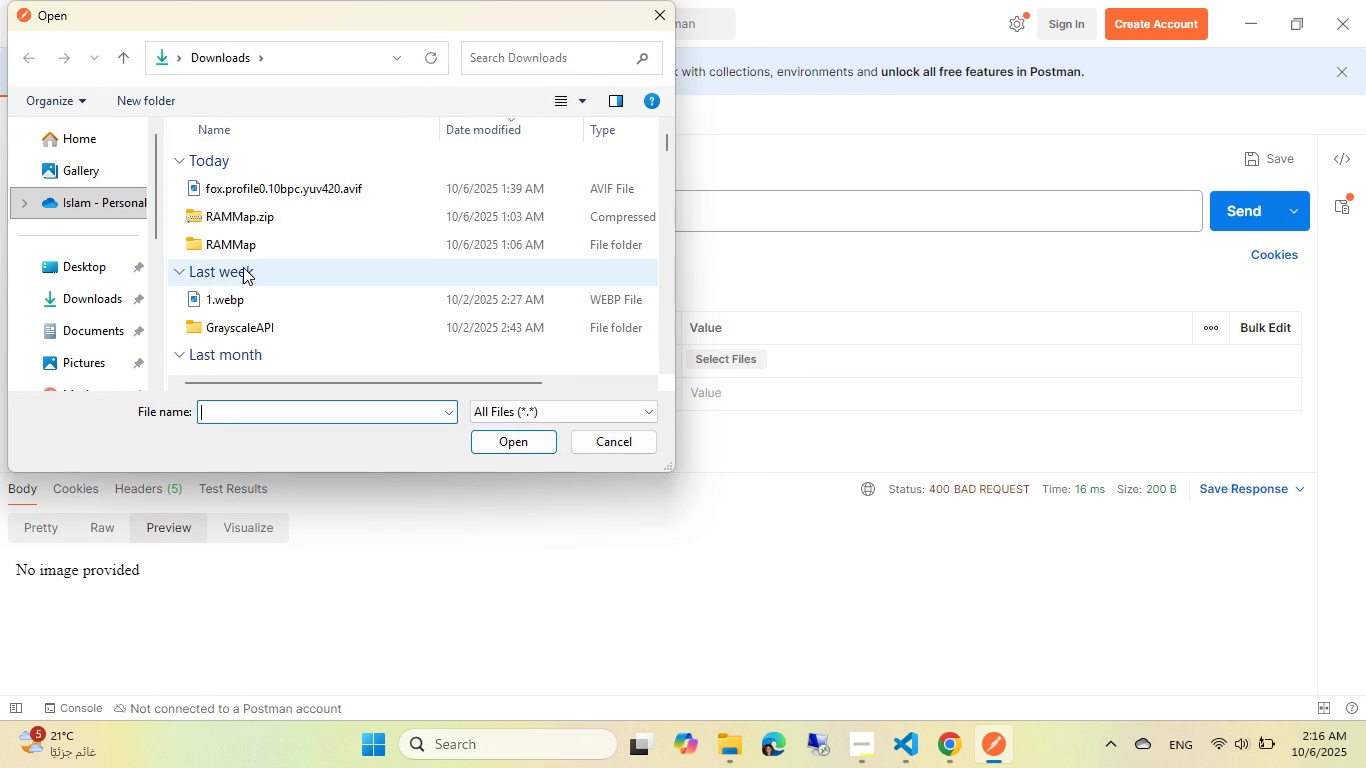 
scroll: coordinate [246, 252], scroll_direction: down, amount: 1.0
 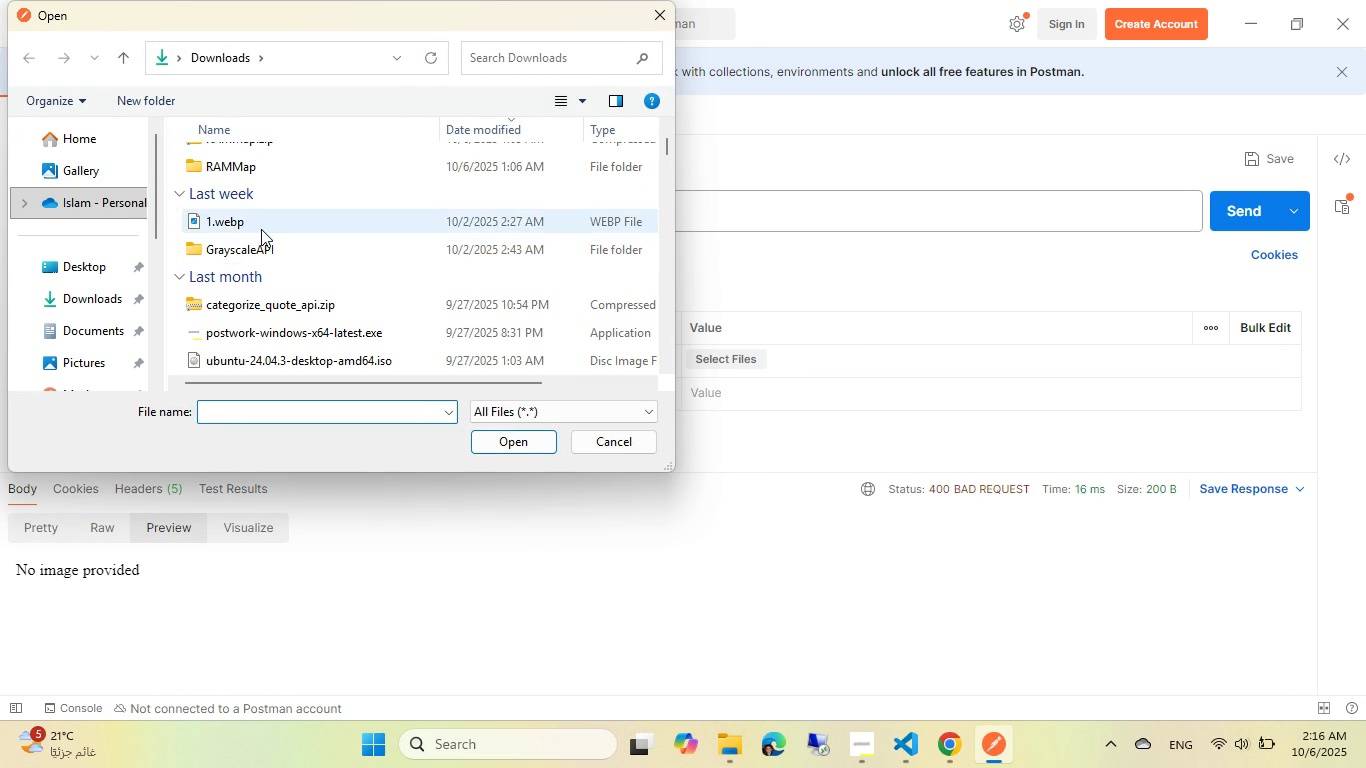 
double_click([261, 229])
 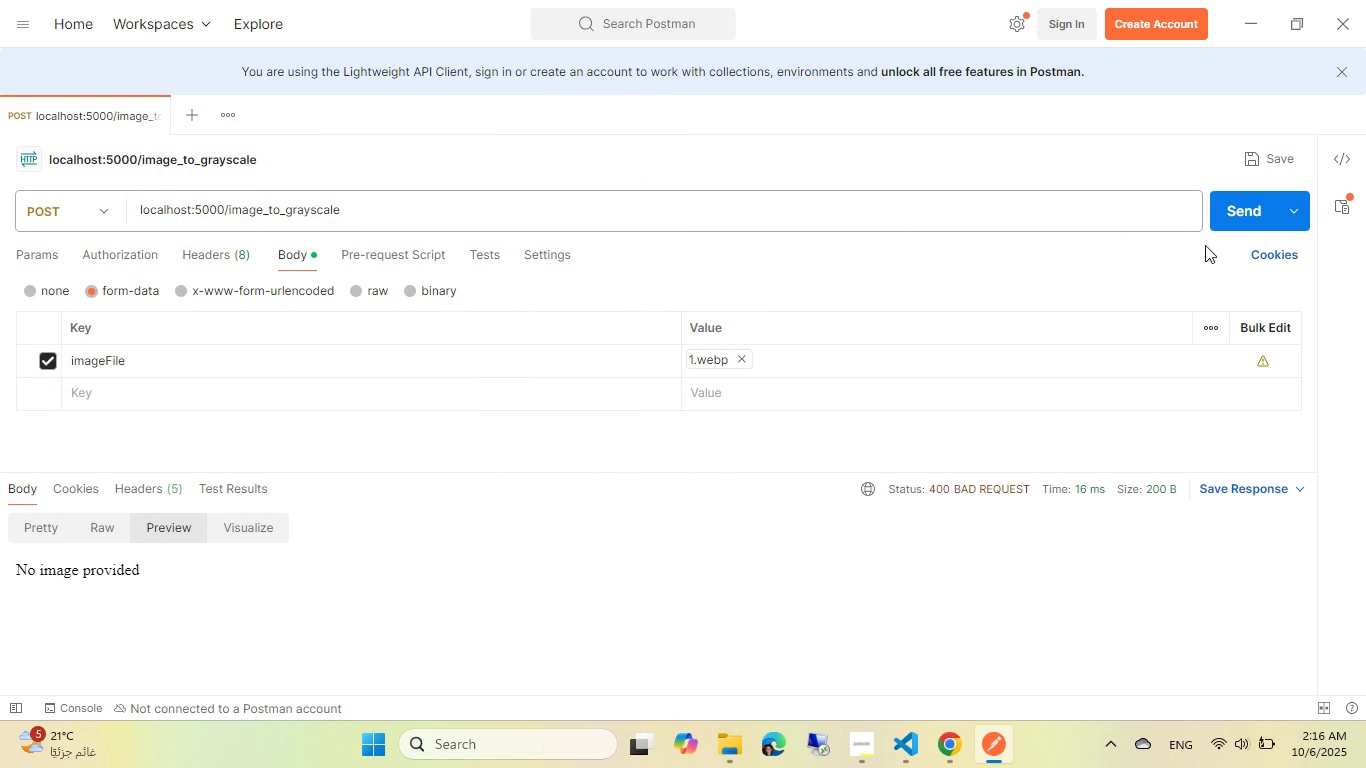 
left_click([1243, 212])
 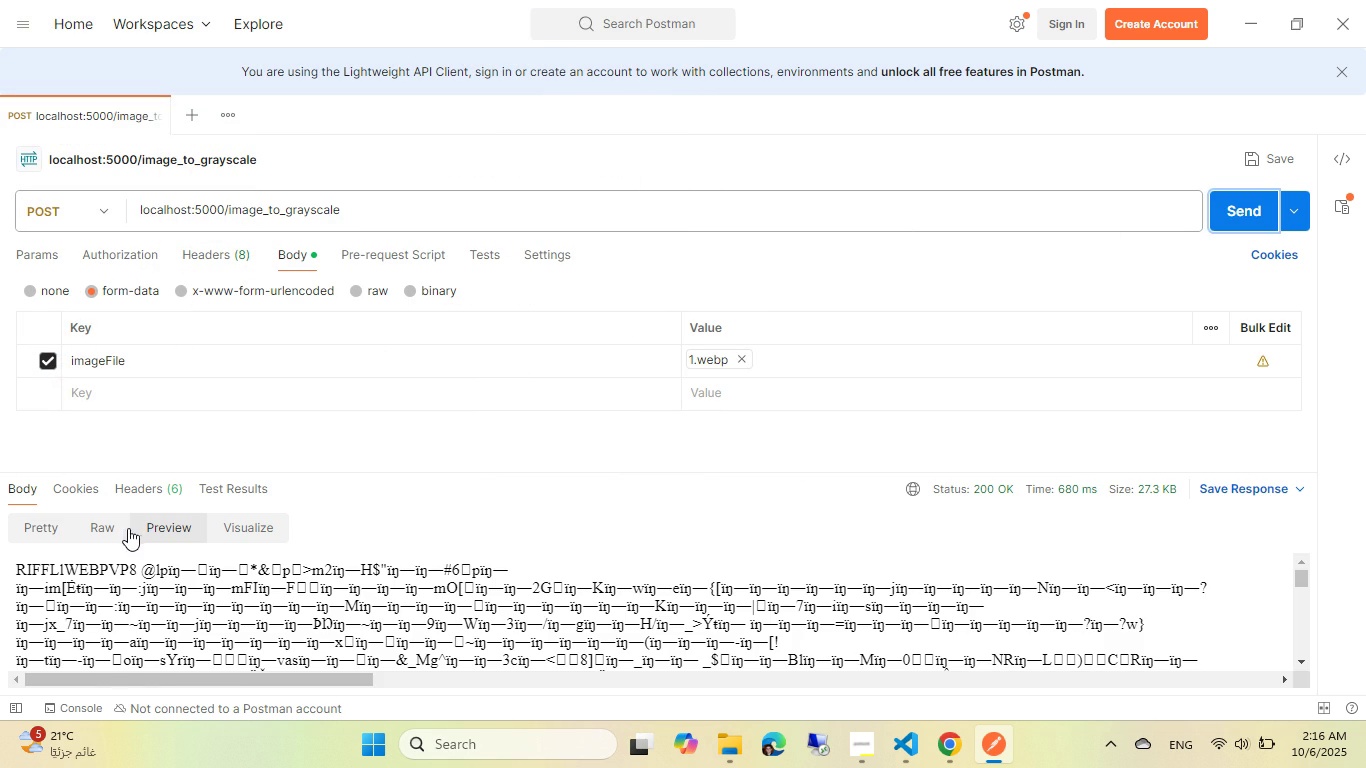 
left_click([39, 524])
 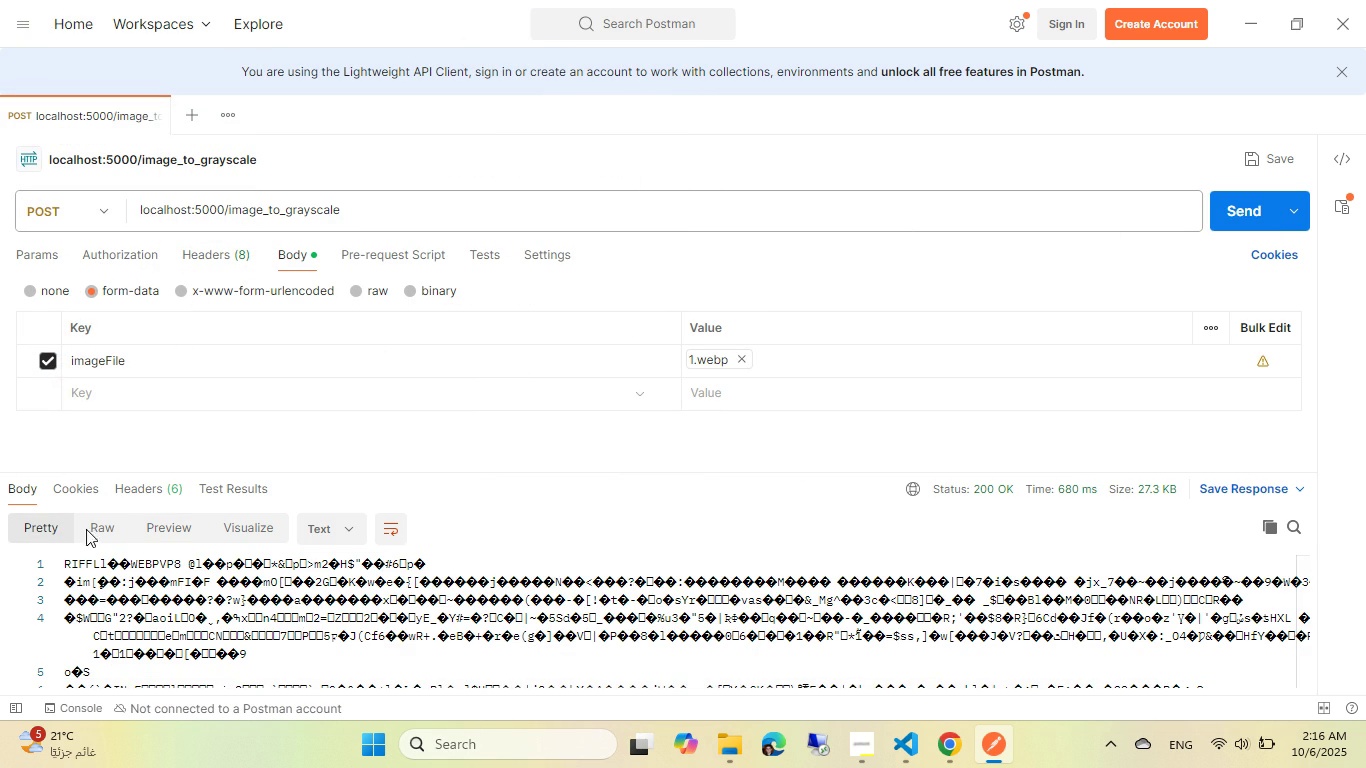 
left_click([347, 530])
 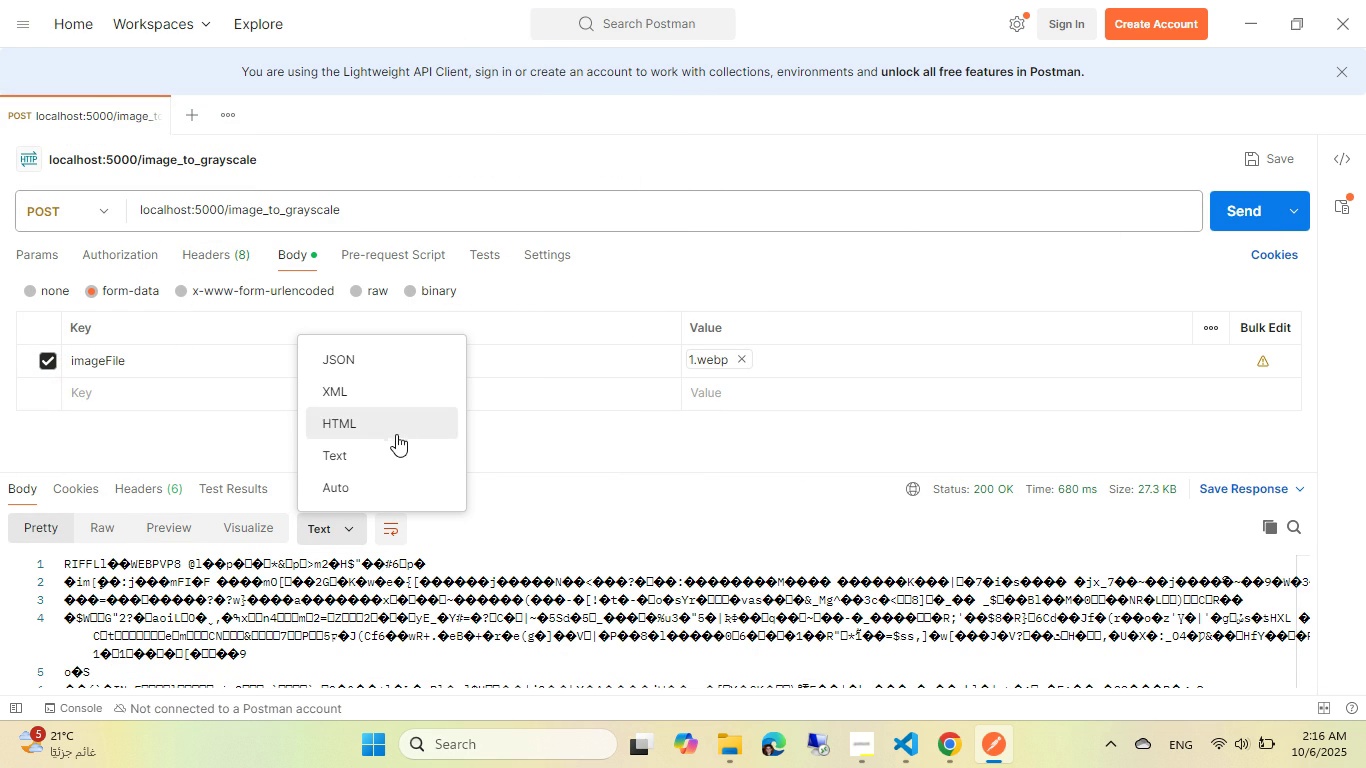 
left_click([573, 456])
 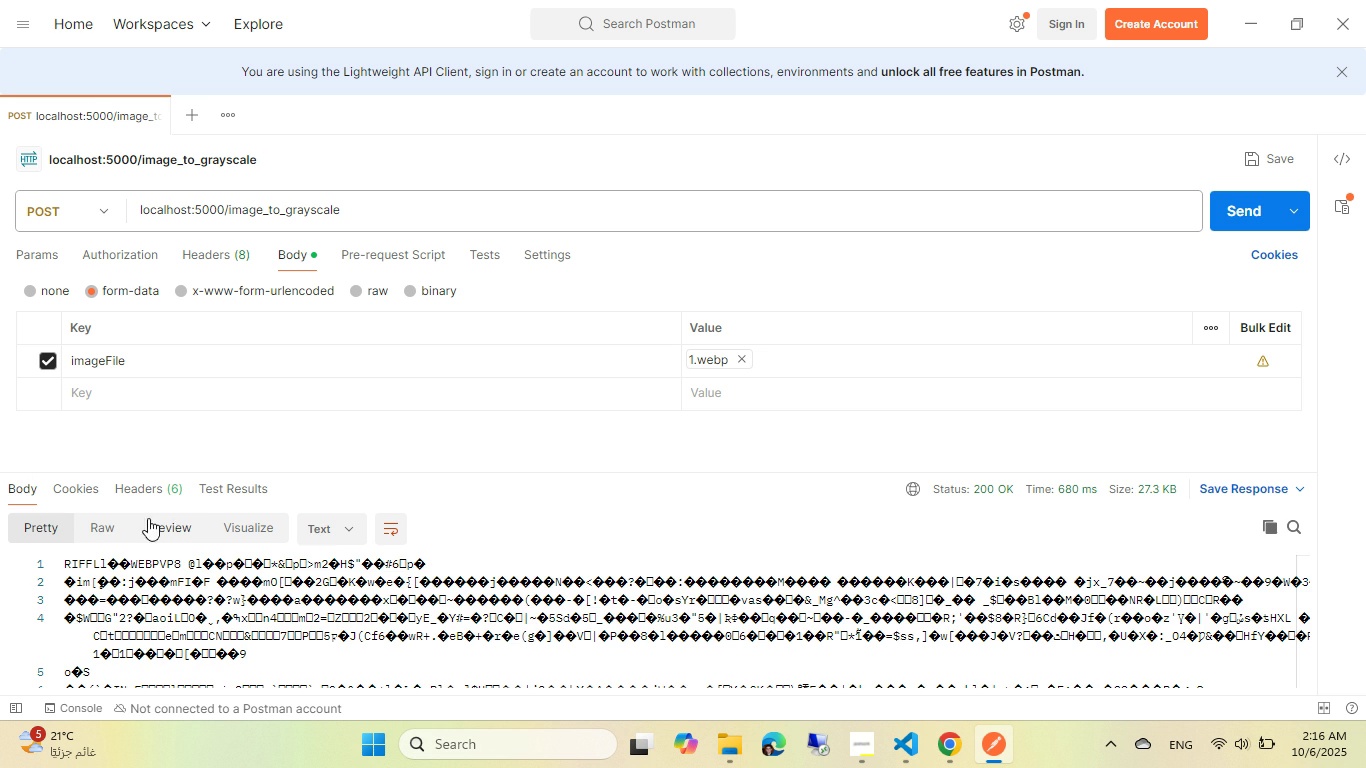 
left_click([154, 495])
 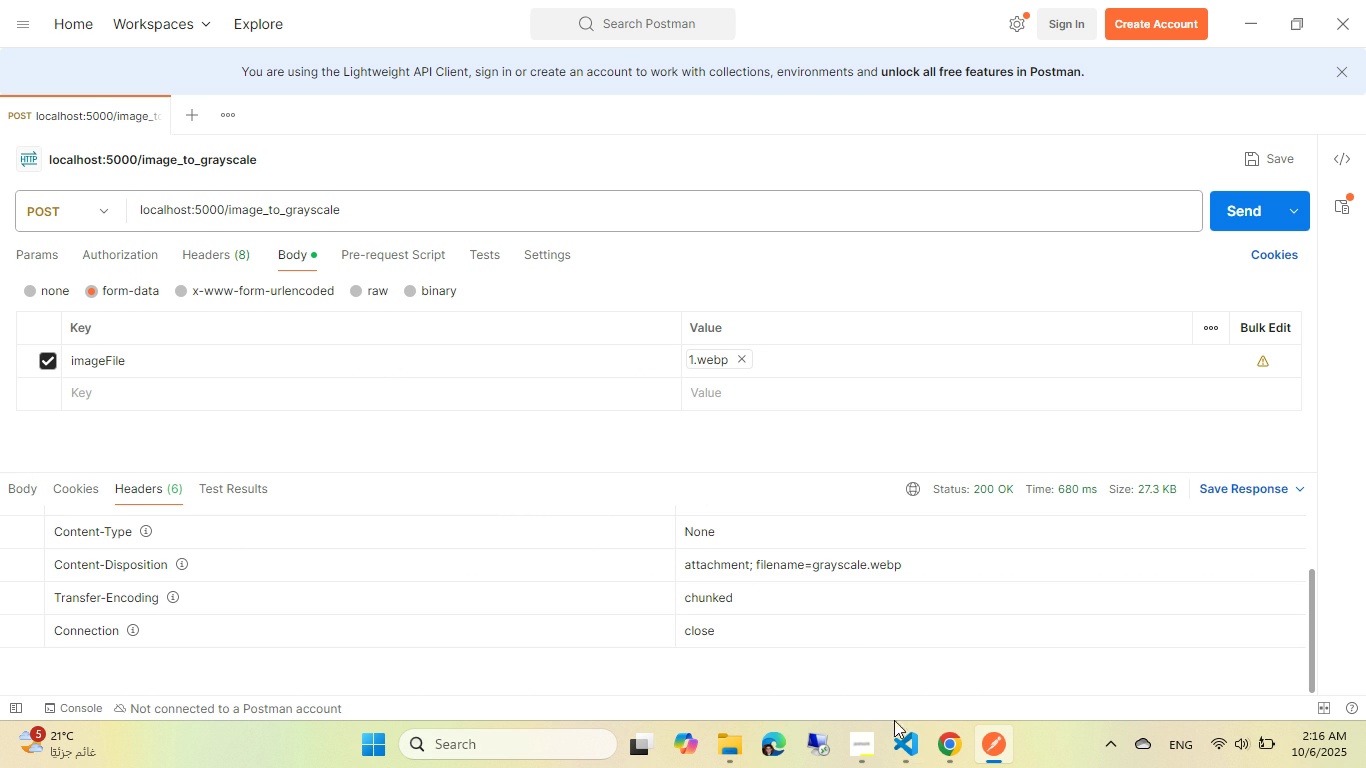 
wait(7.21)
 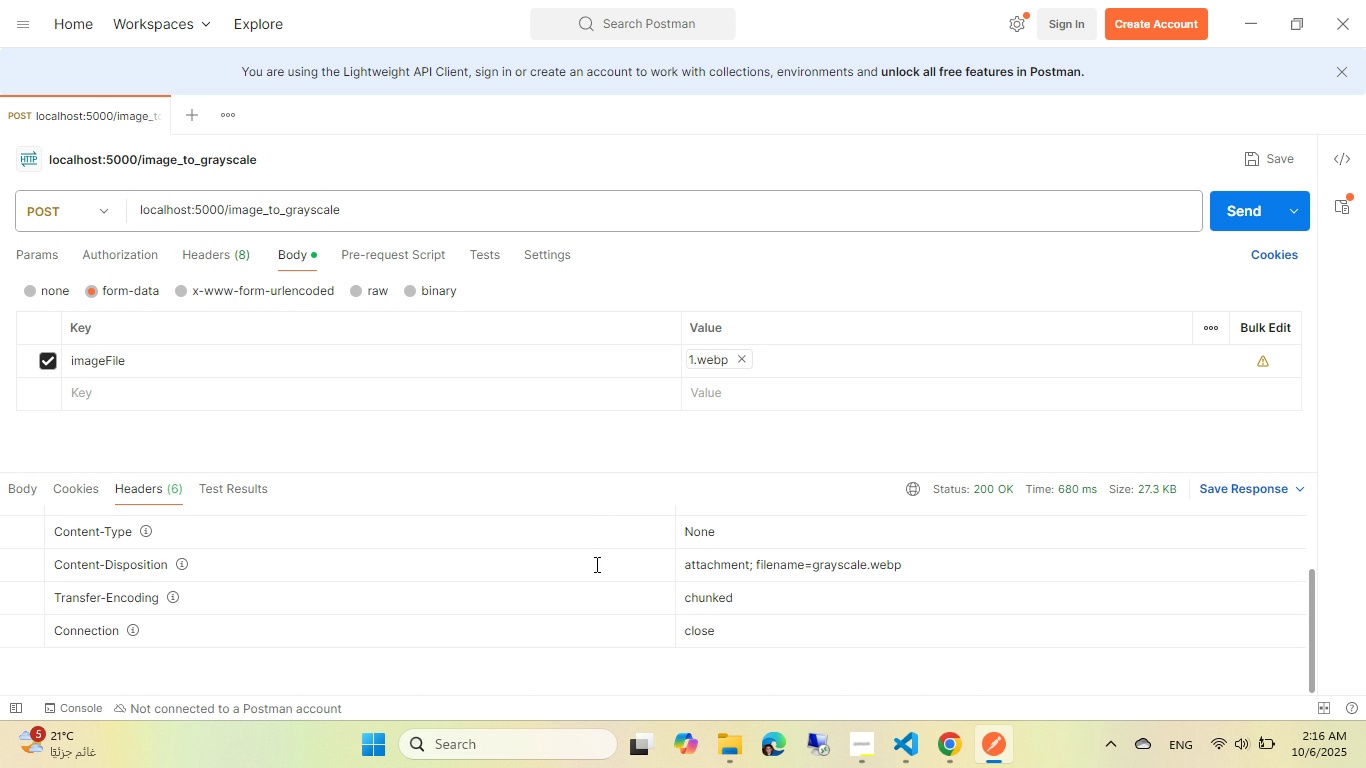 
left_click([899, 738])
 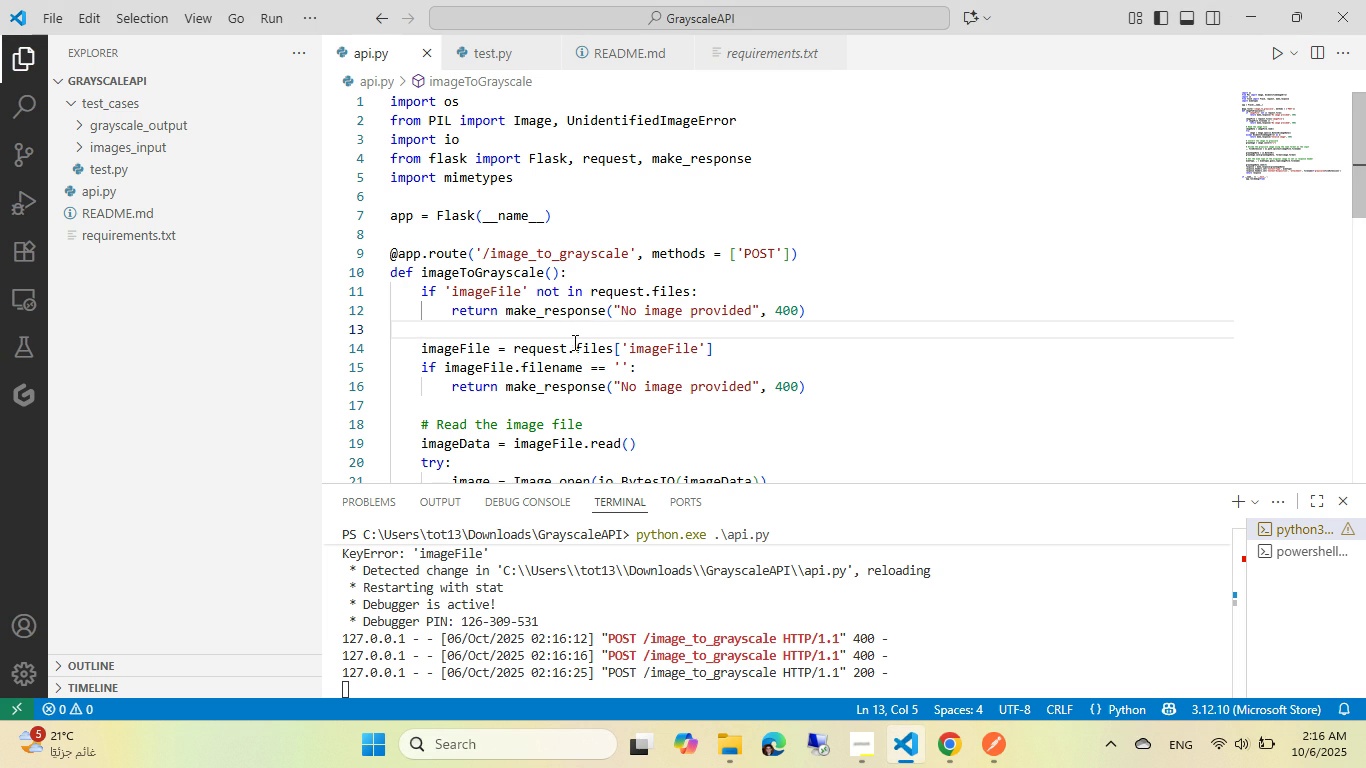 
left_click([563, 348])
 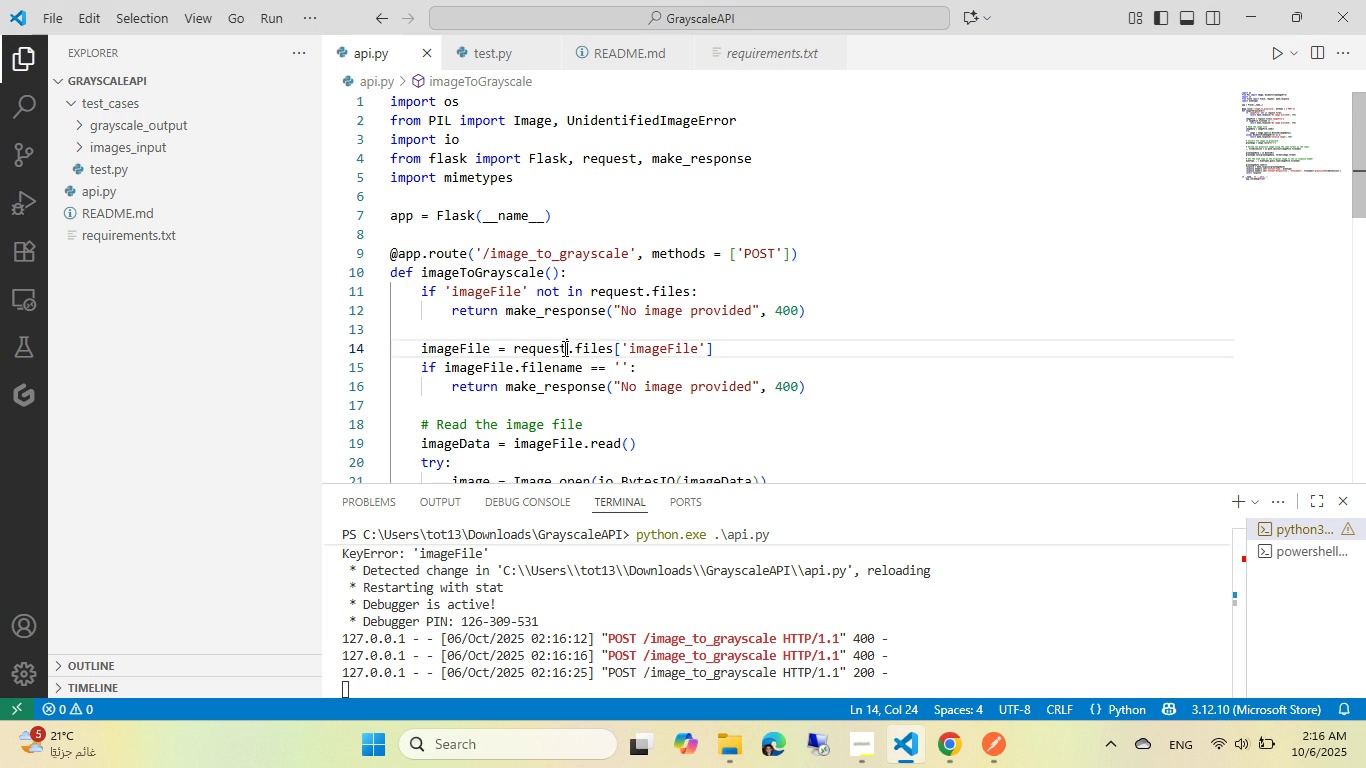 
scroll: coordinate [556, 308], scroll_direction: down, amount: 7.0
 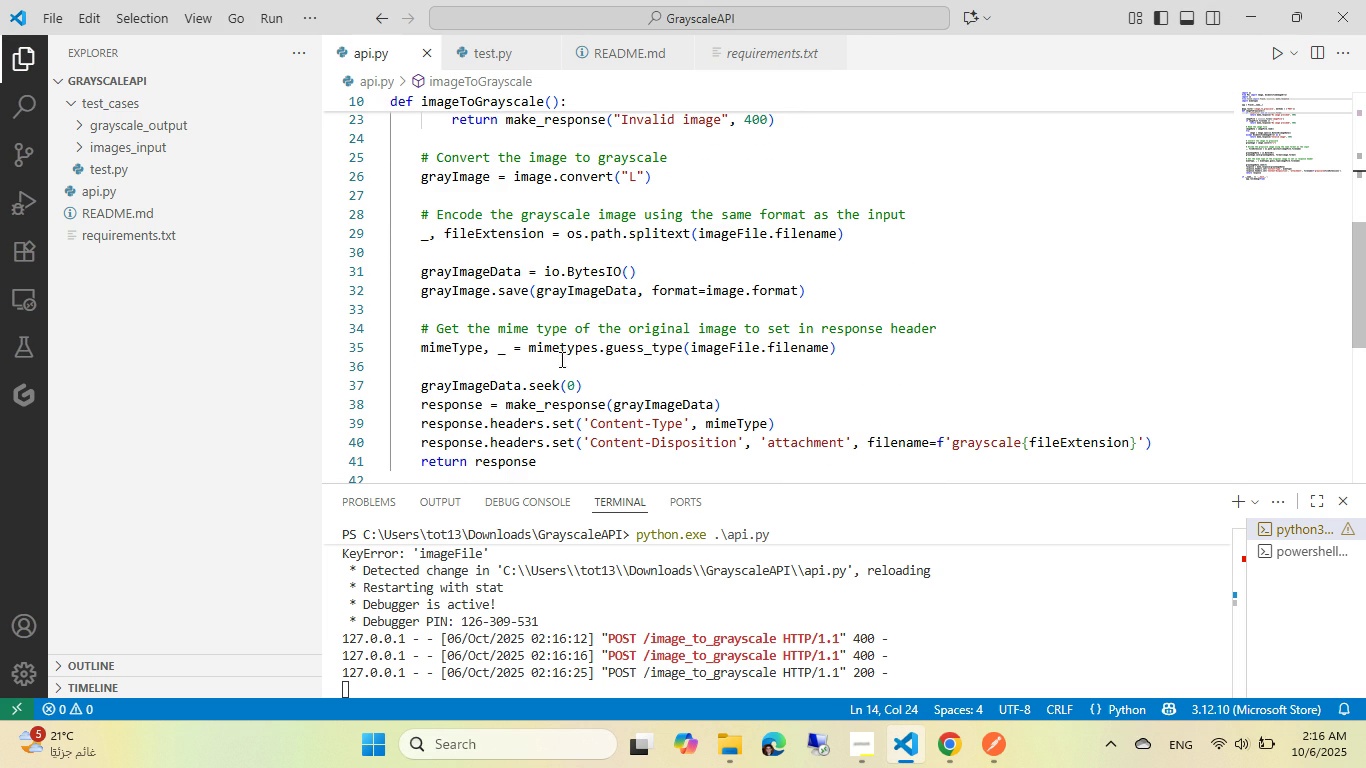 
wait(5.95)
 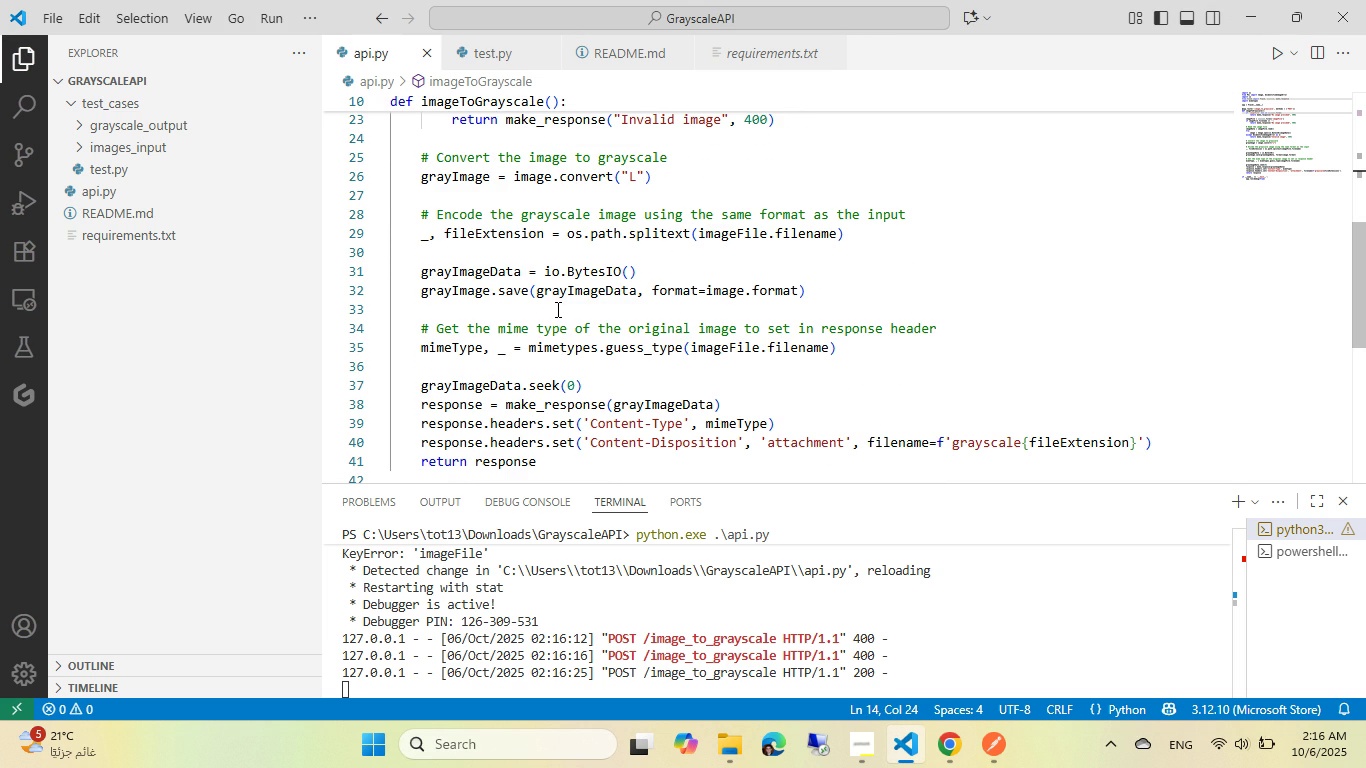 
mouse_move([620, 354])
 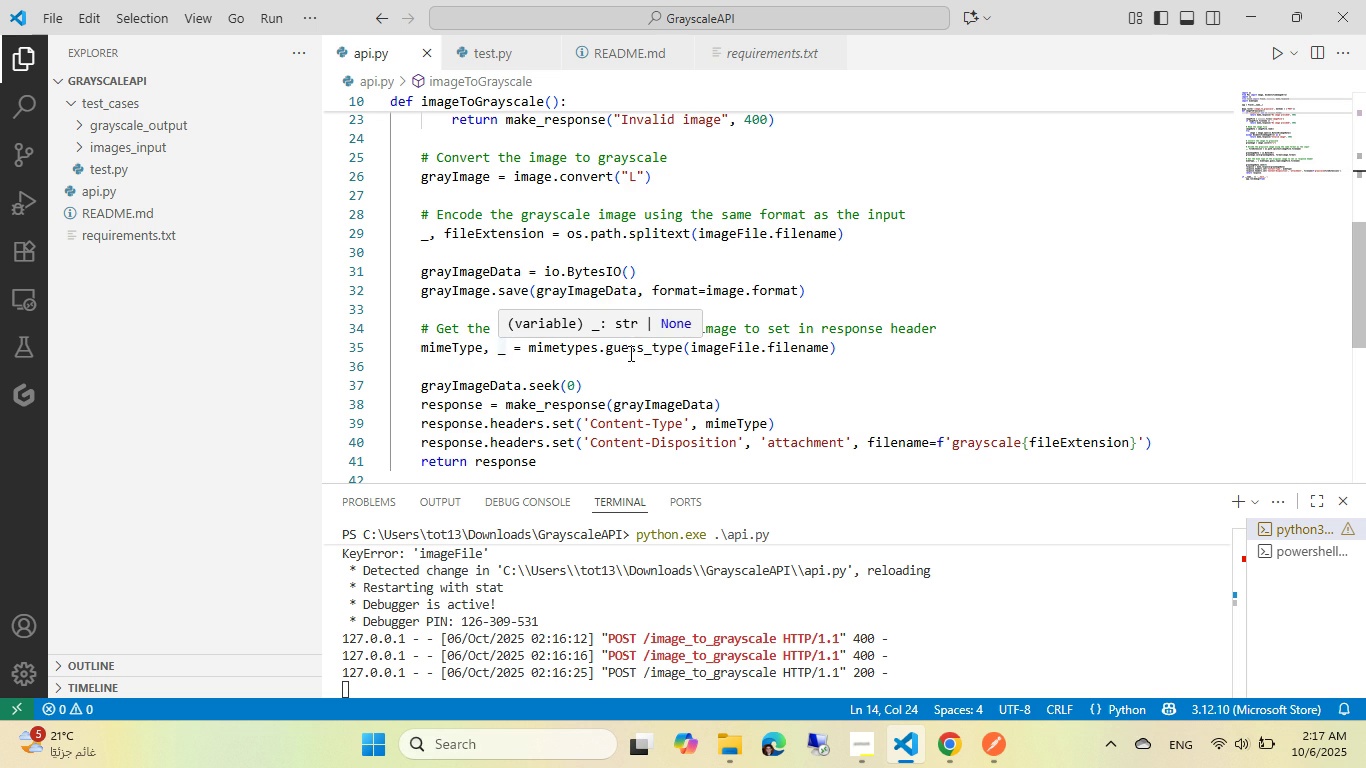 
wait(6.03)
 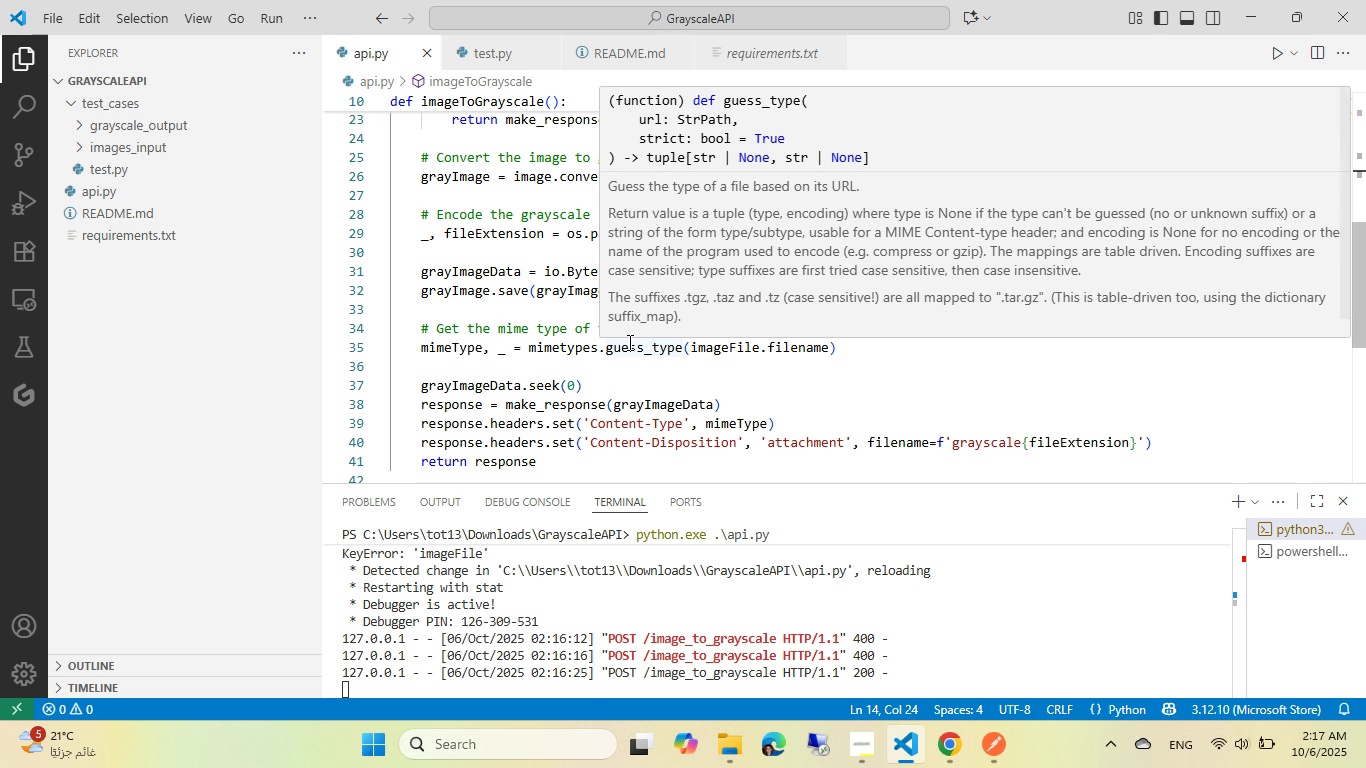 
mouse_move([556, 348])